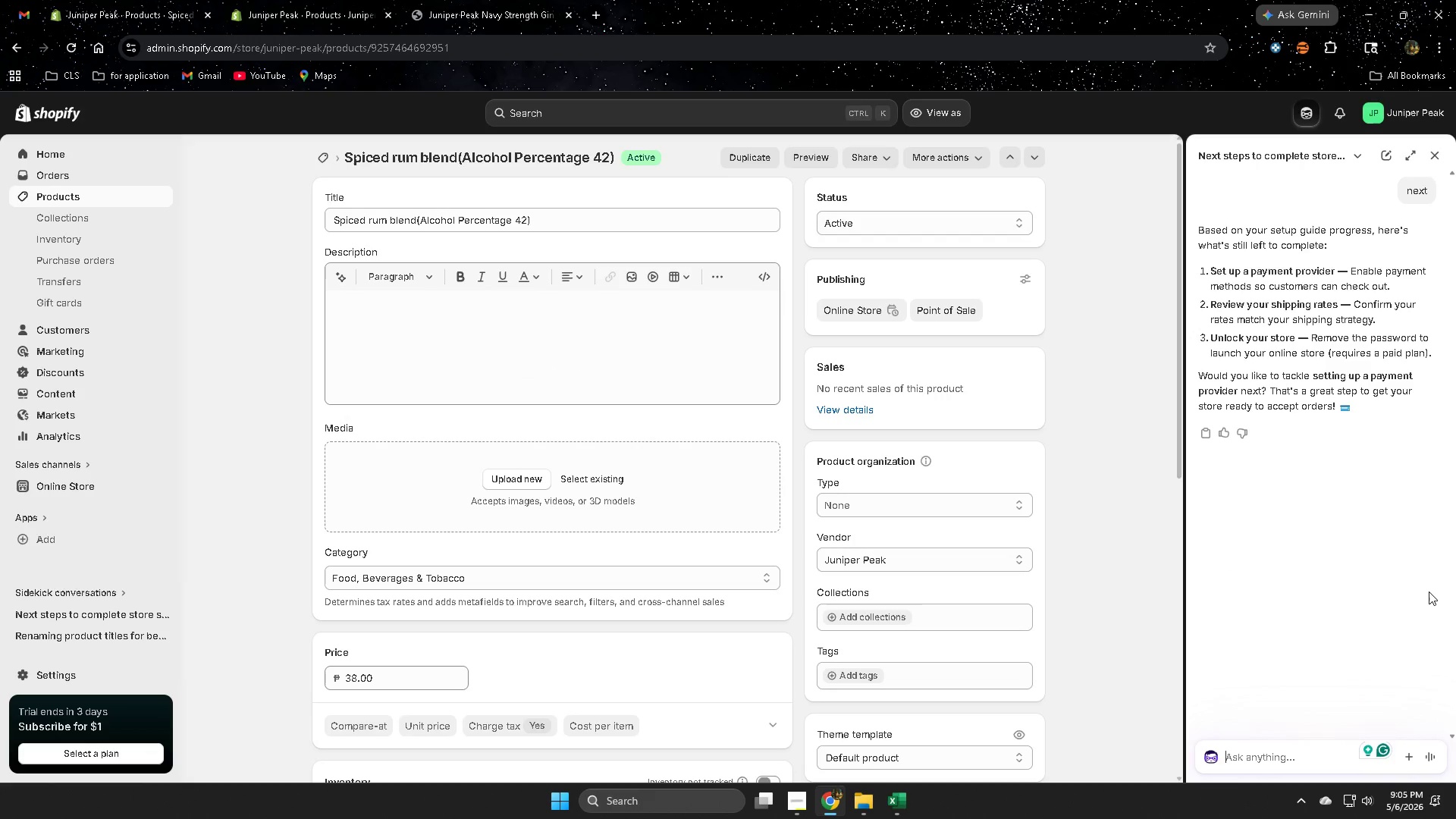 
scroll: coordinate [1335, 575], scroll_direction: up, amount: 4.0
 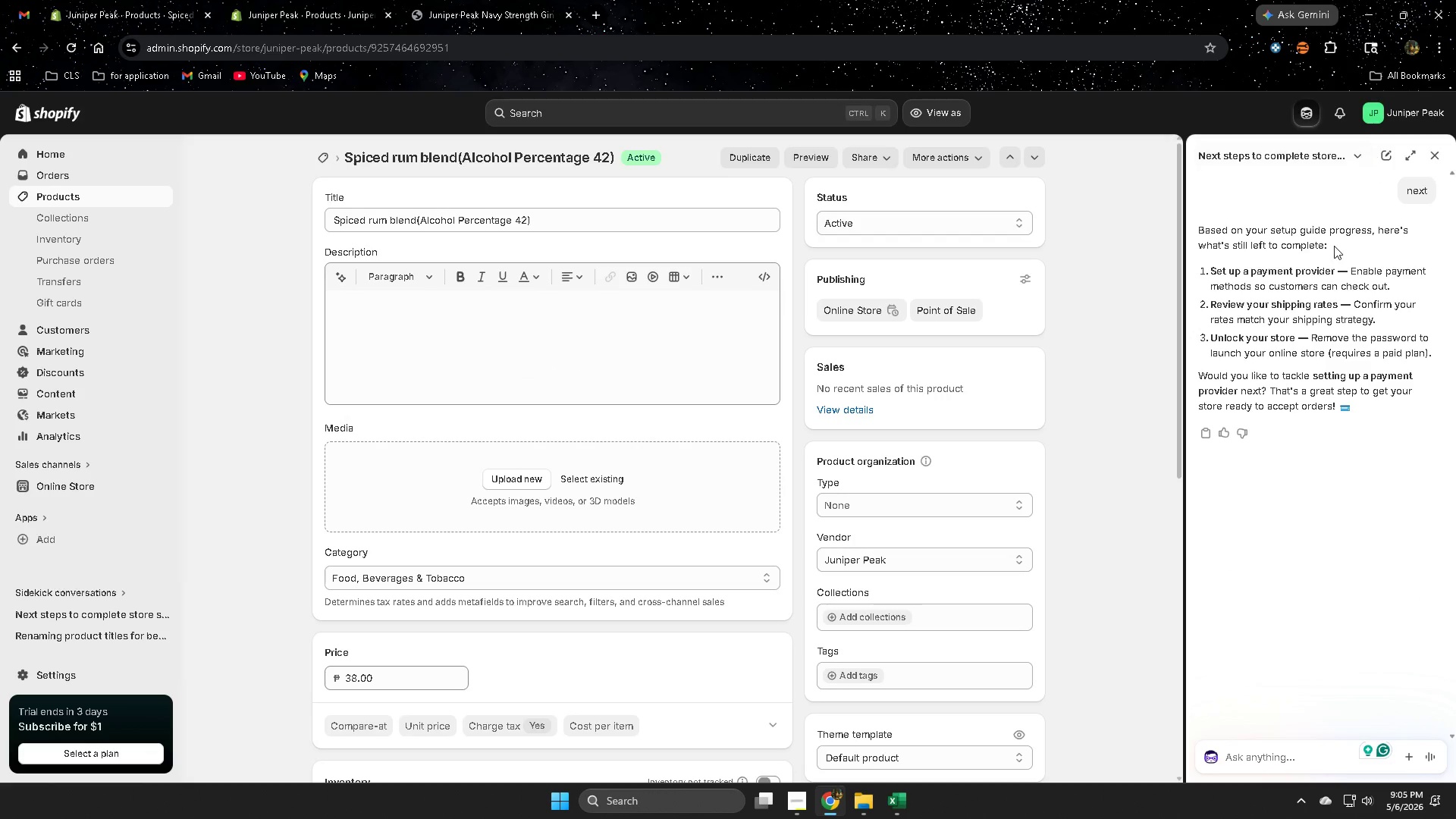 
scroll: coordinate [1104, 421], scroll_direction: none, amount: 0.0
 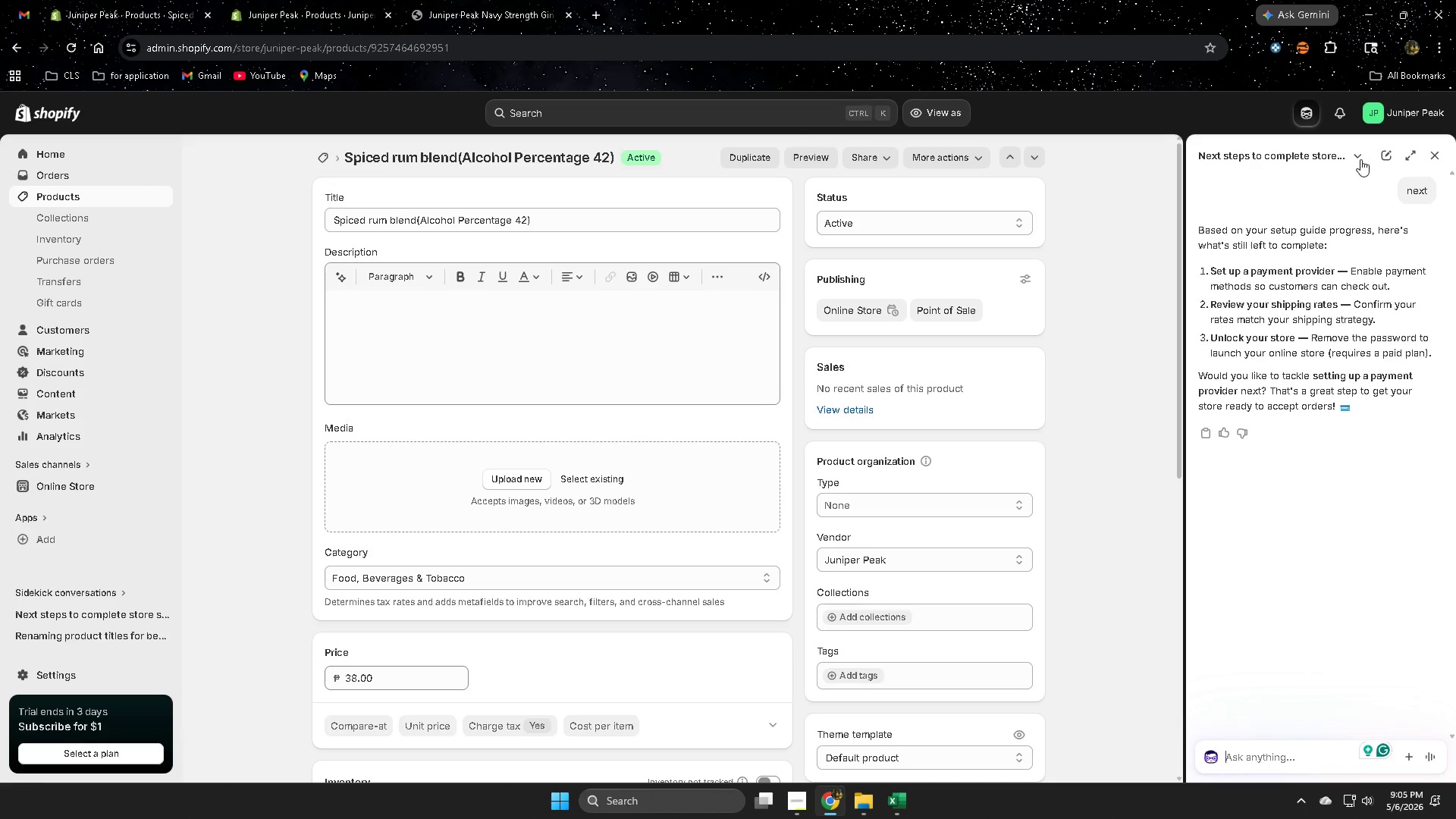 
left_click([1355, 154])
 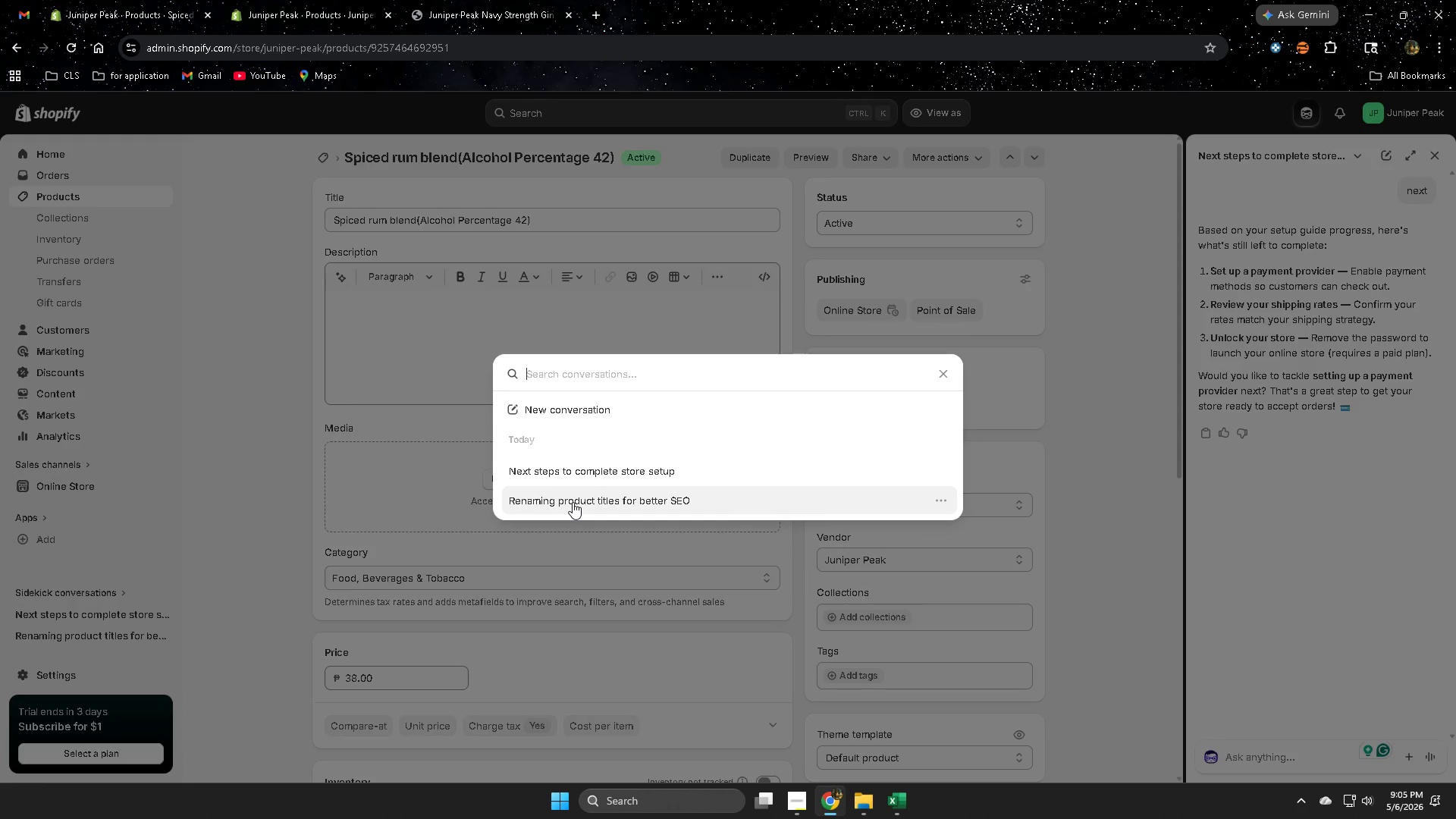 
left_click([573, 502])
 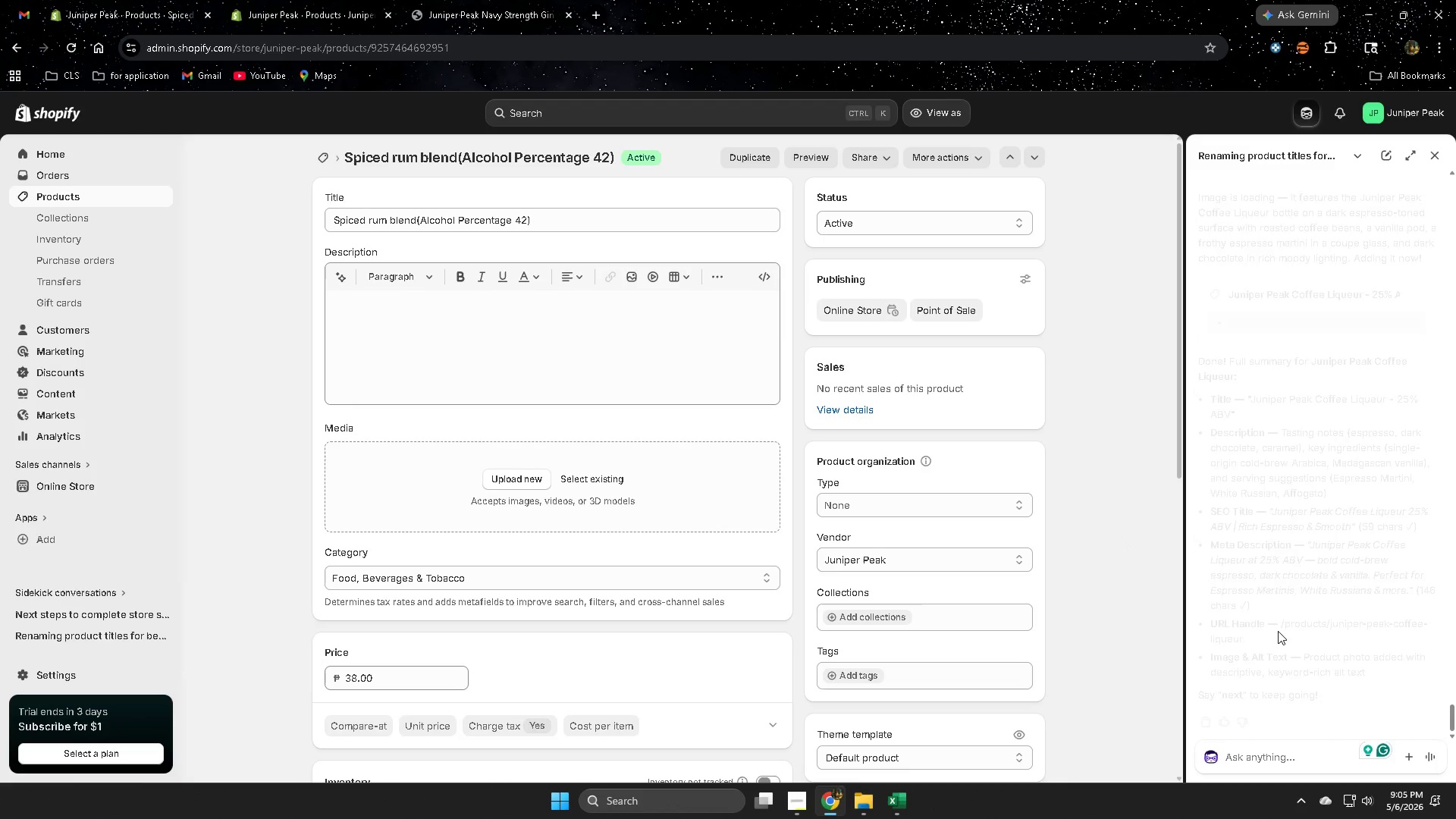 
scroll: coordinate [1281, 632], scroll_direction: down, amount: 3.0
 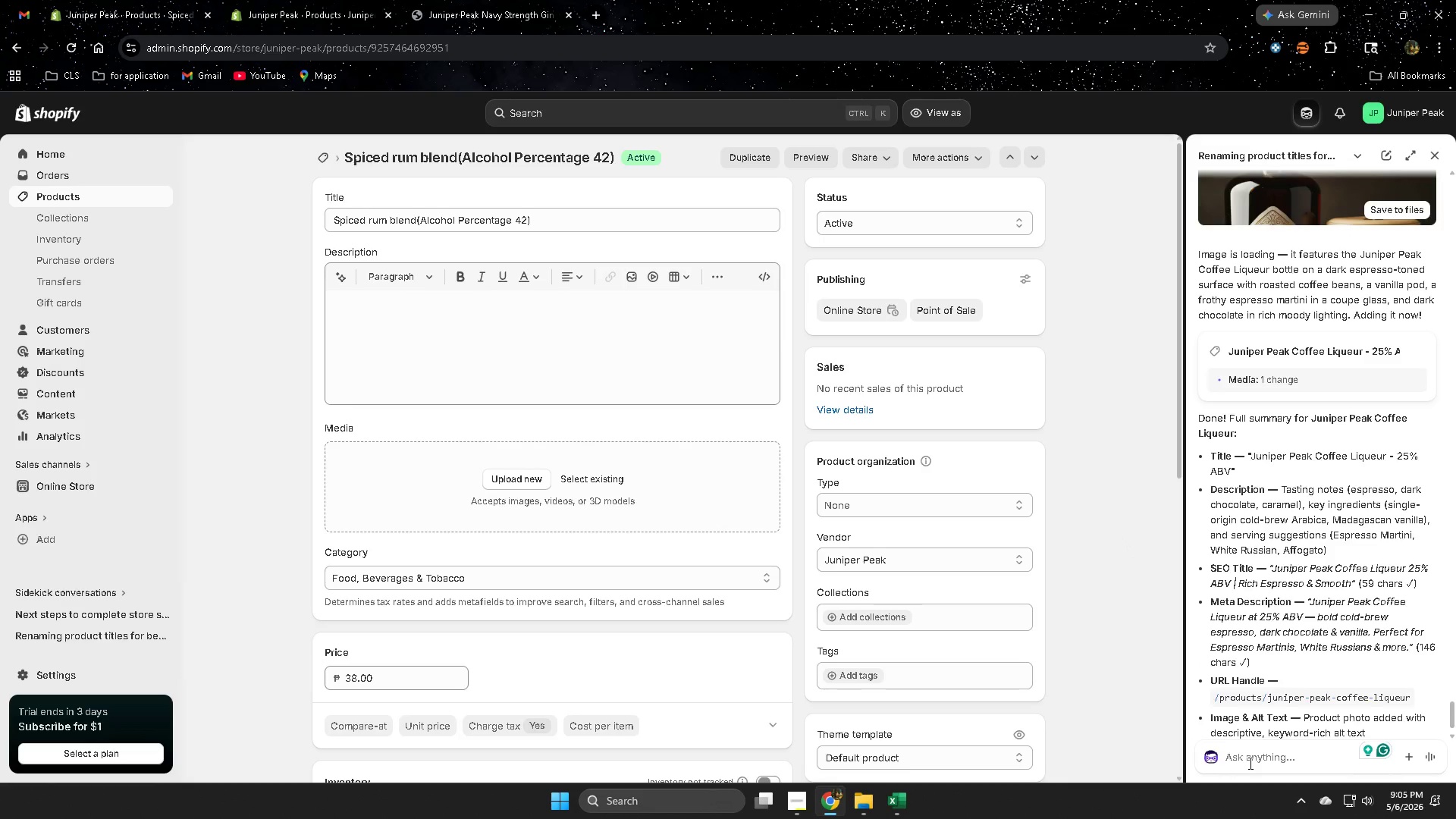 
left_click([1246, 762])
 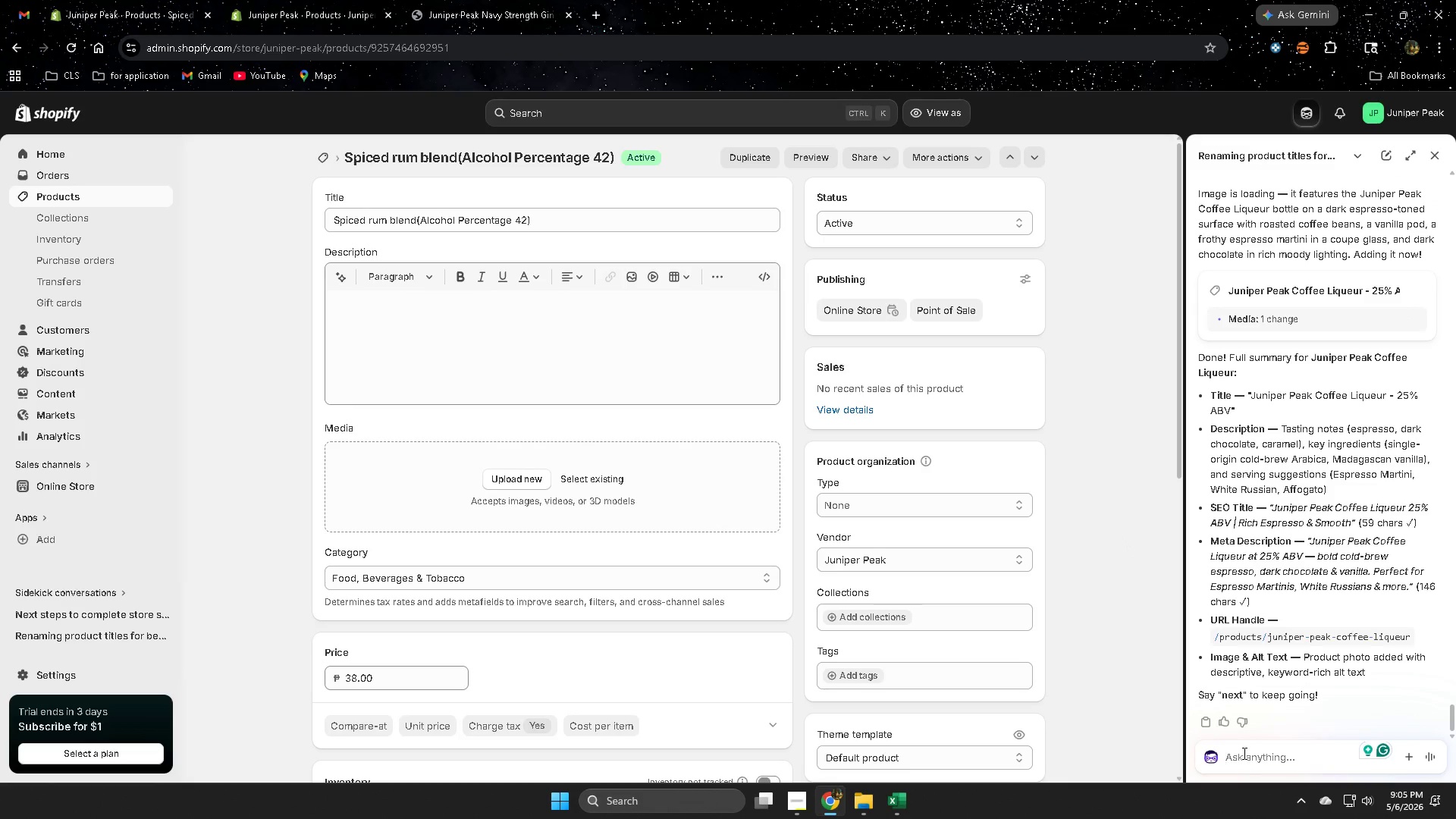 
scroll: coordinate [1266, 718], scroll_direction: down, amount: 6.0
 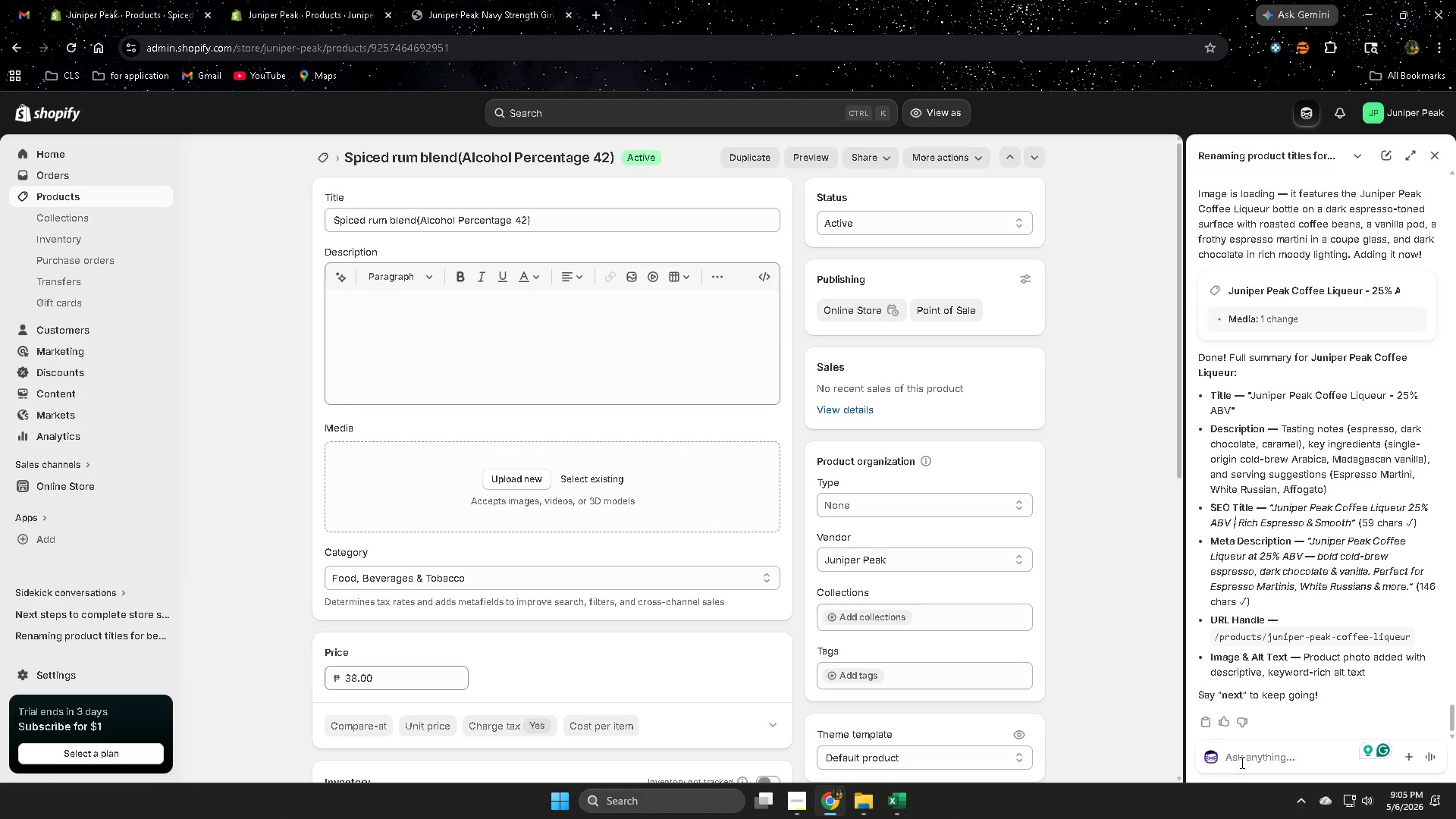 
type(next)
 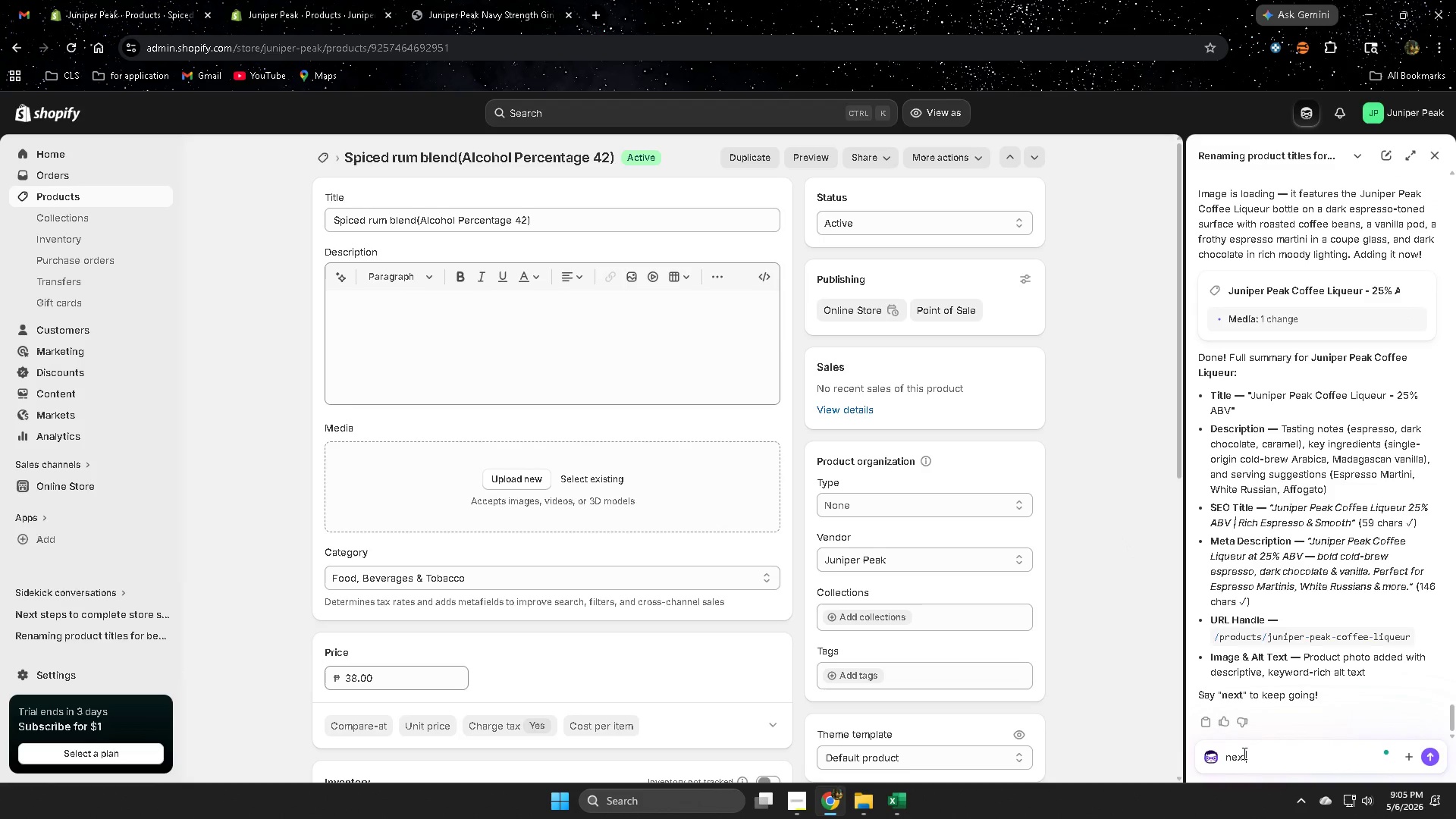 
key(Enter)
 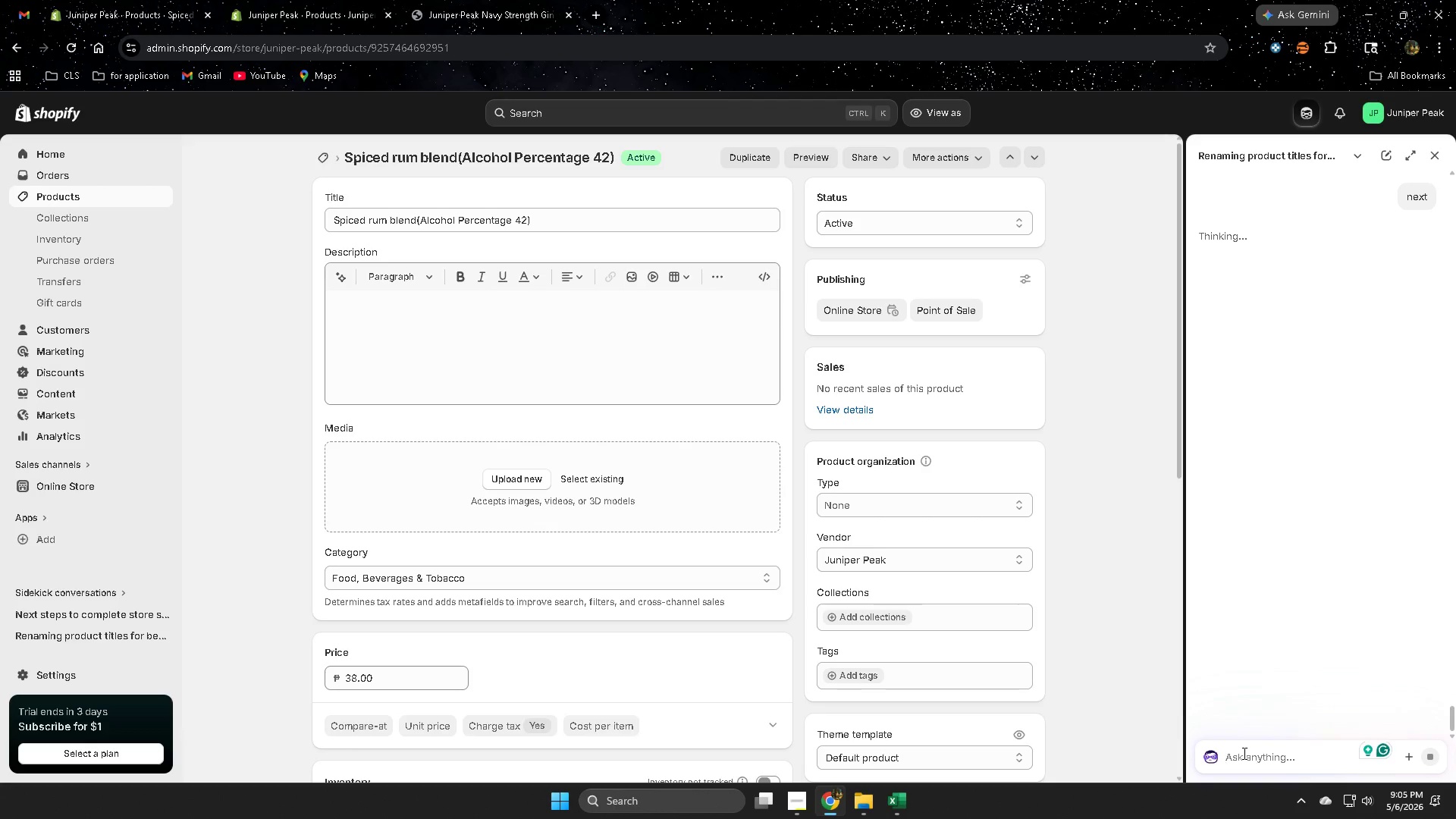 
wait(10.92)
 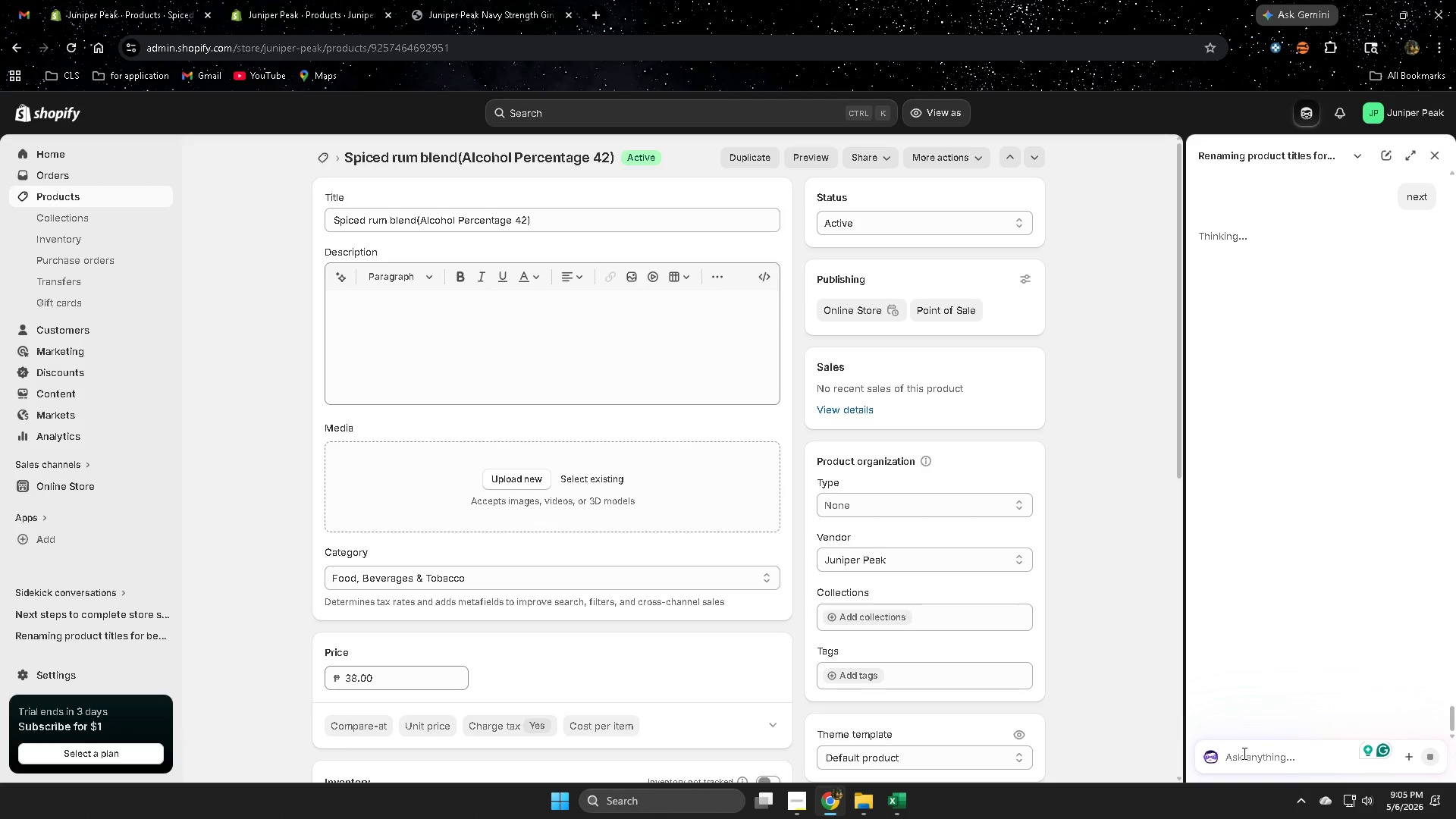 
scroll: coordinate [1159, 366], scroll_direction: up, amount: 1.0
 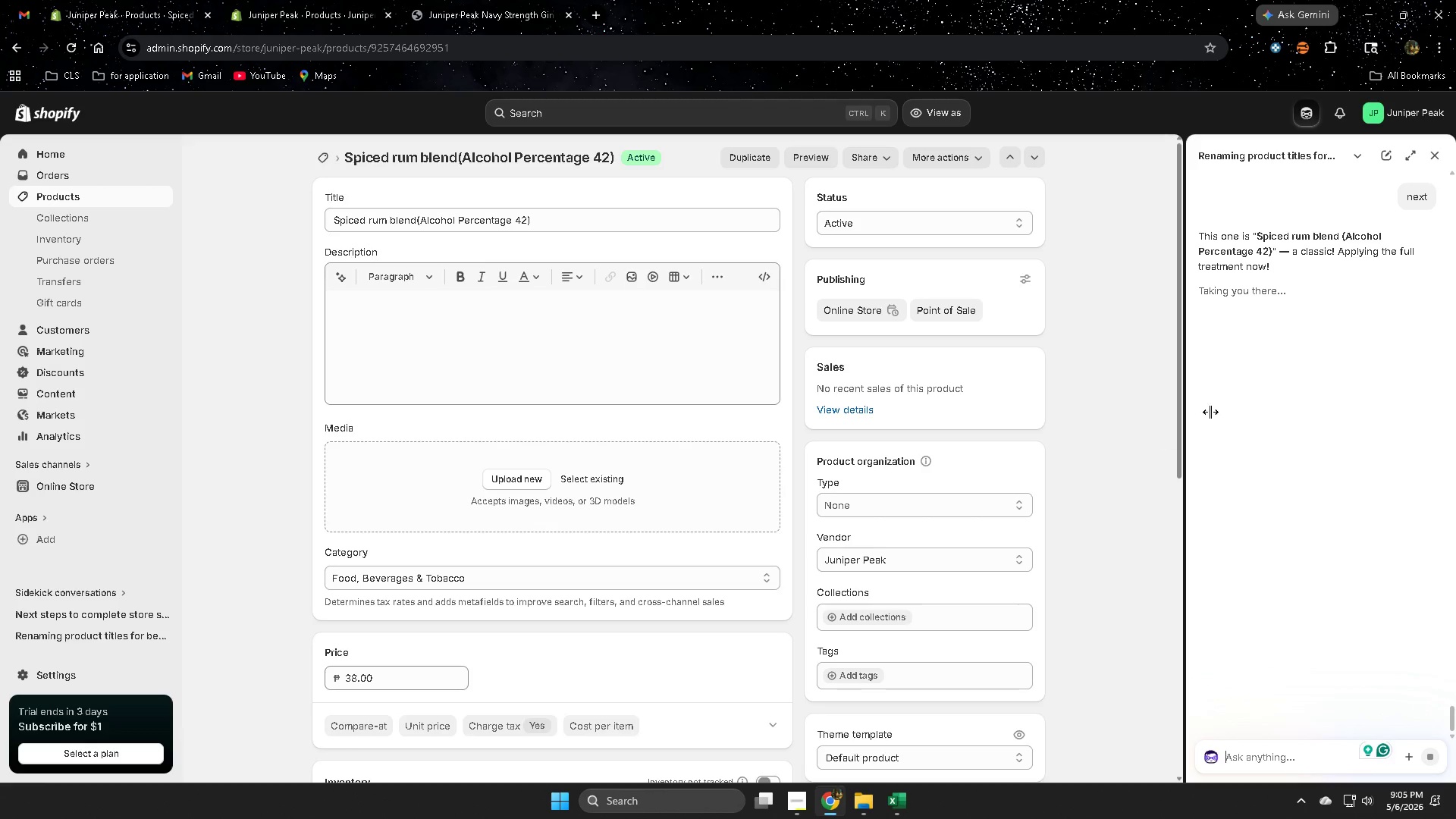 
scroll: coordinate [1129, 577], scroll_direction: none, amount: 0.0
 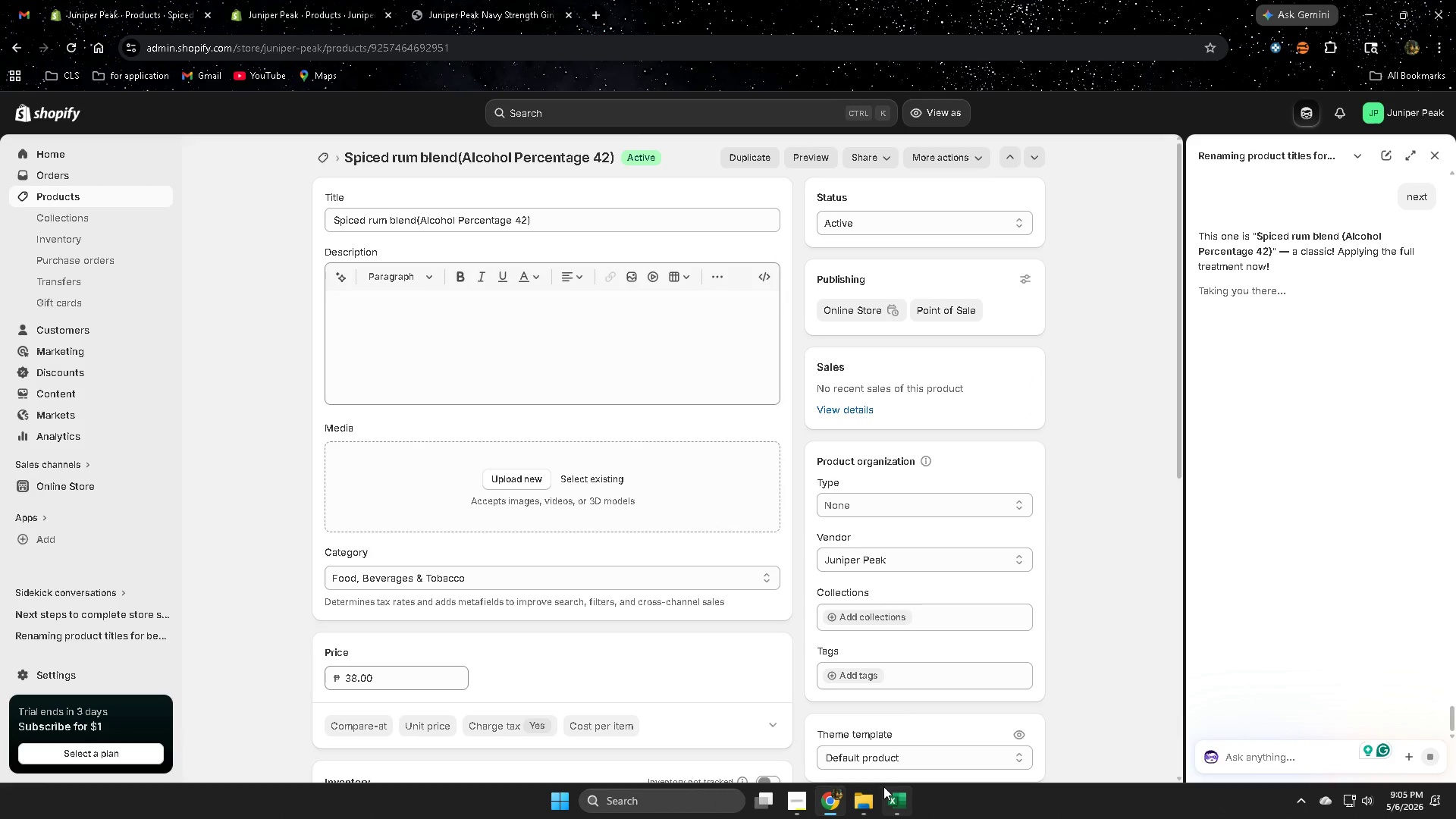 
left_click([893, 797])
 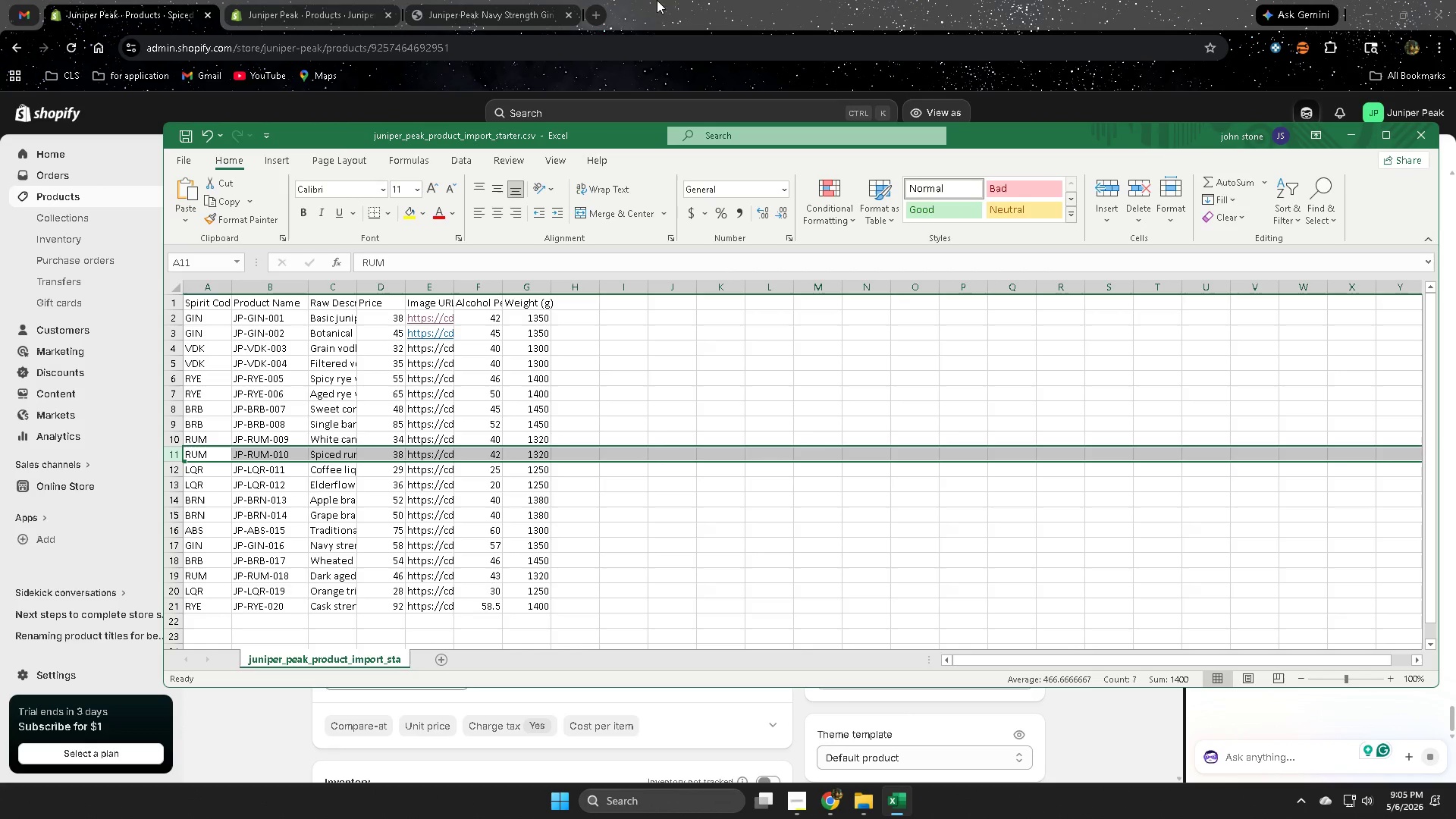 
scroll: coordinate [413, 615], scroll_direction: down, amount: 4.0
 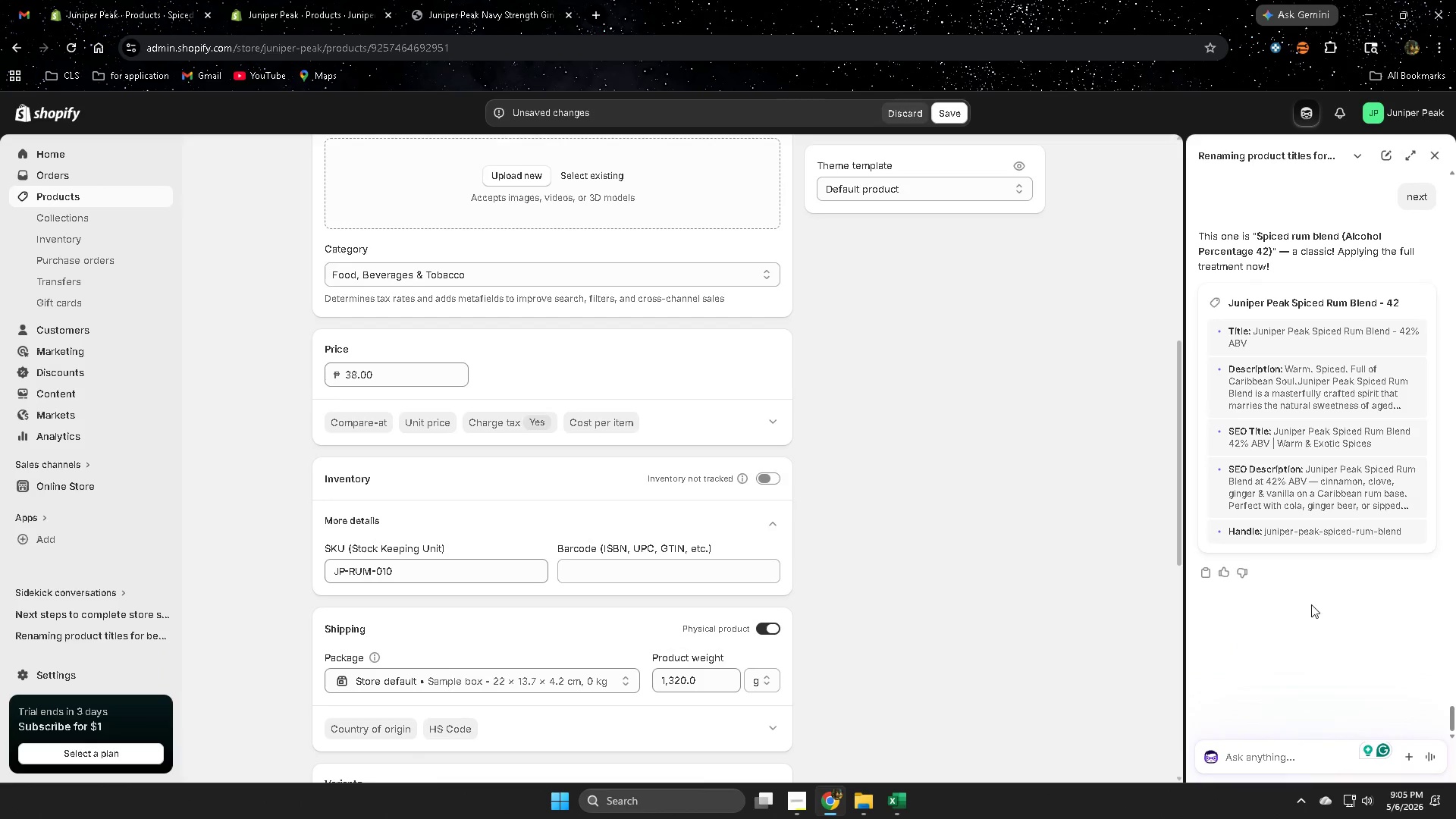 
scroll: coordinate [1135, 582], scroll_direction: up, amount: 3.0
 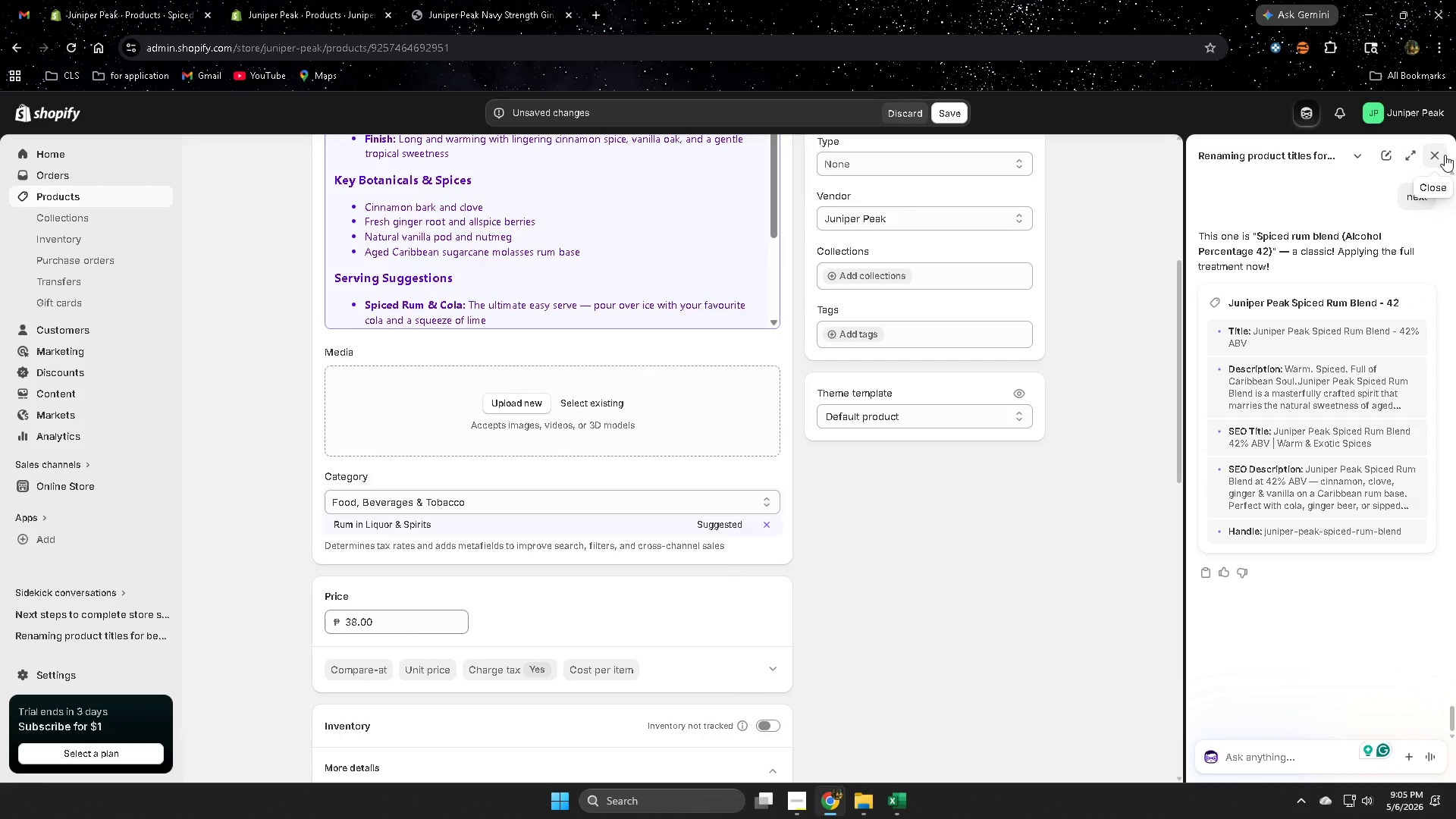 
left_click([1436, 158])
 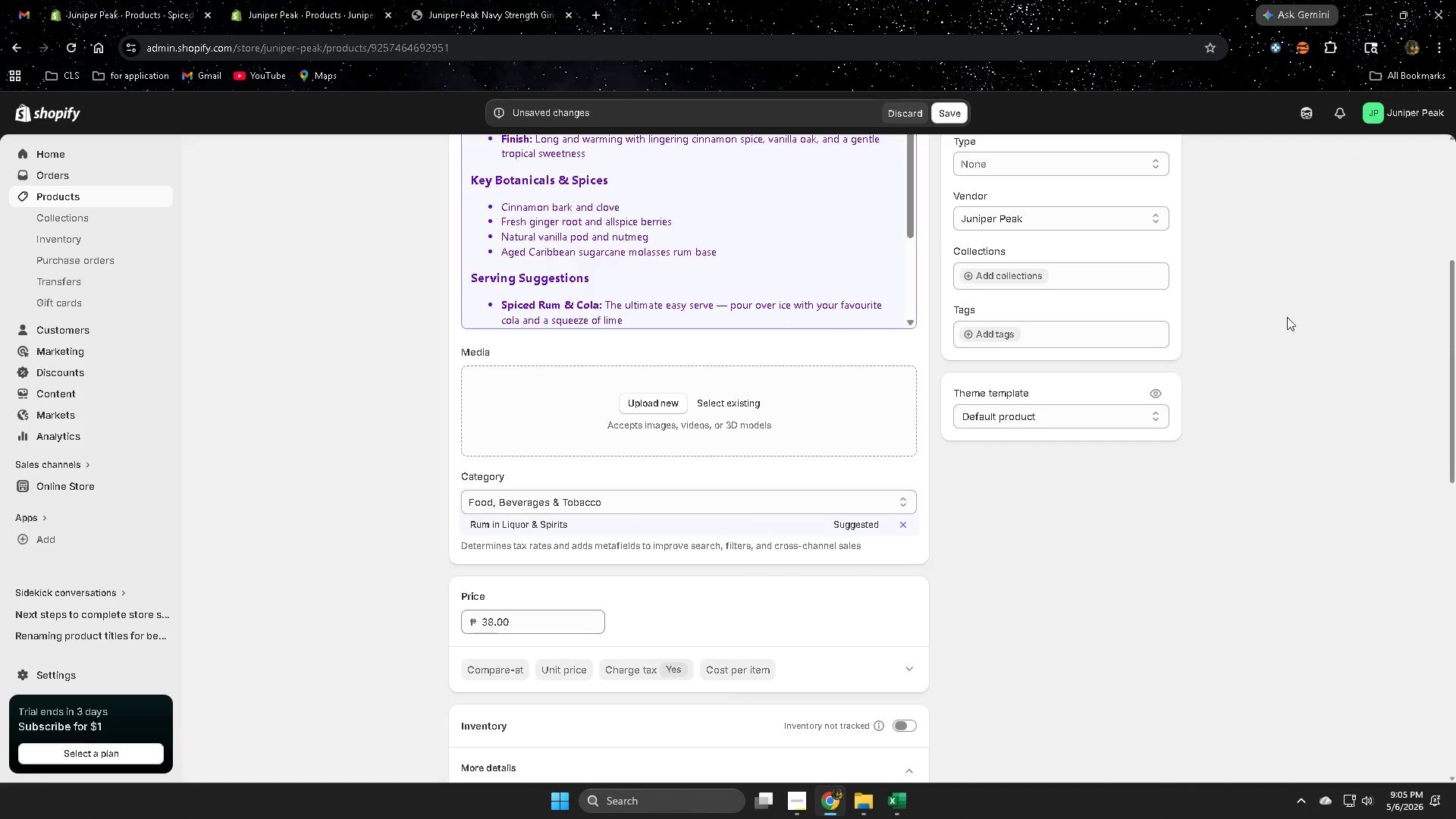 
scroll: coordinate [1158, 595], scroll_direction: up, amount: 4.0
 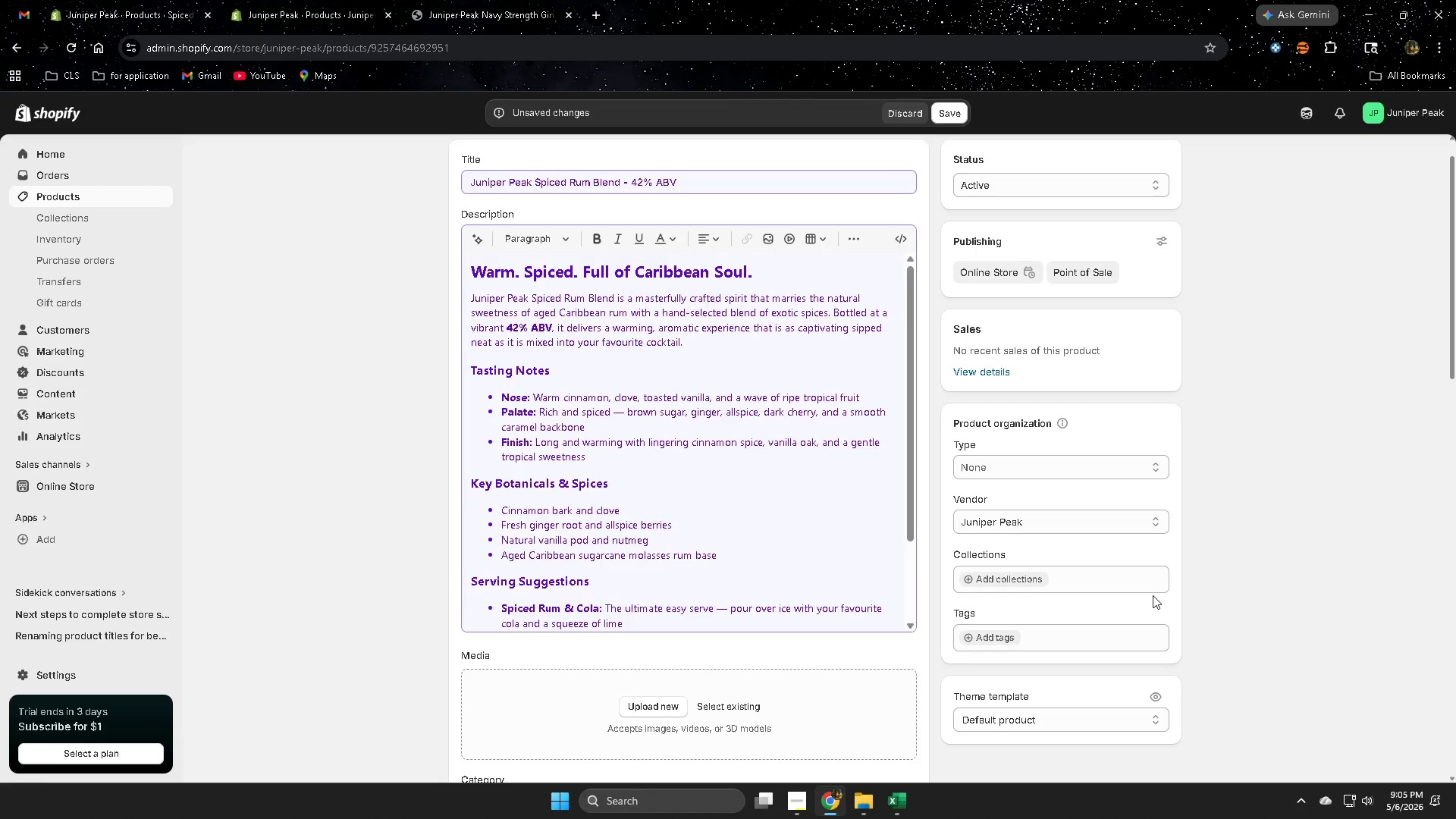 
left_click([593, 372])
 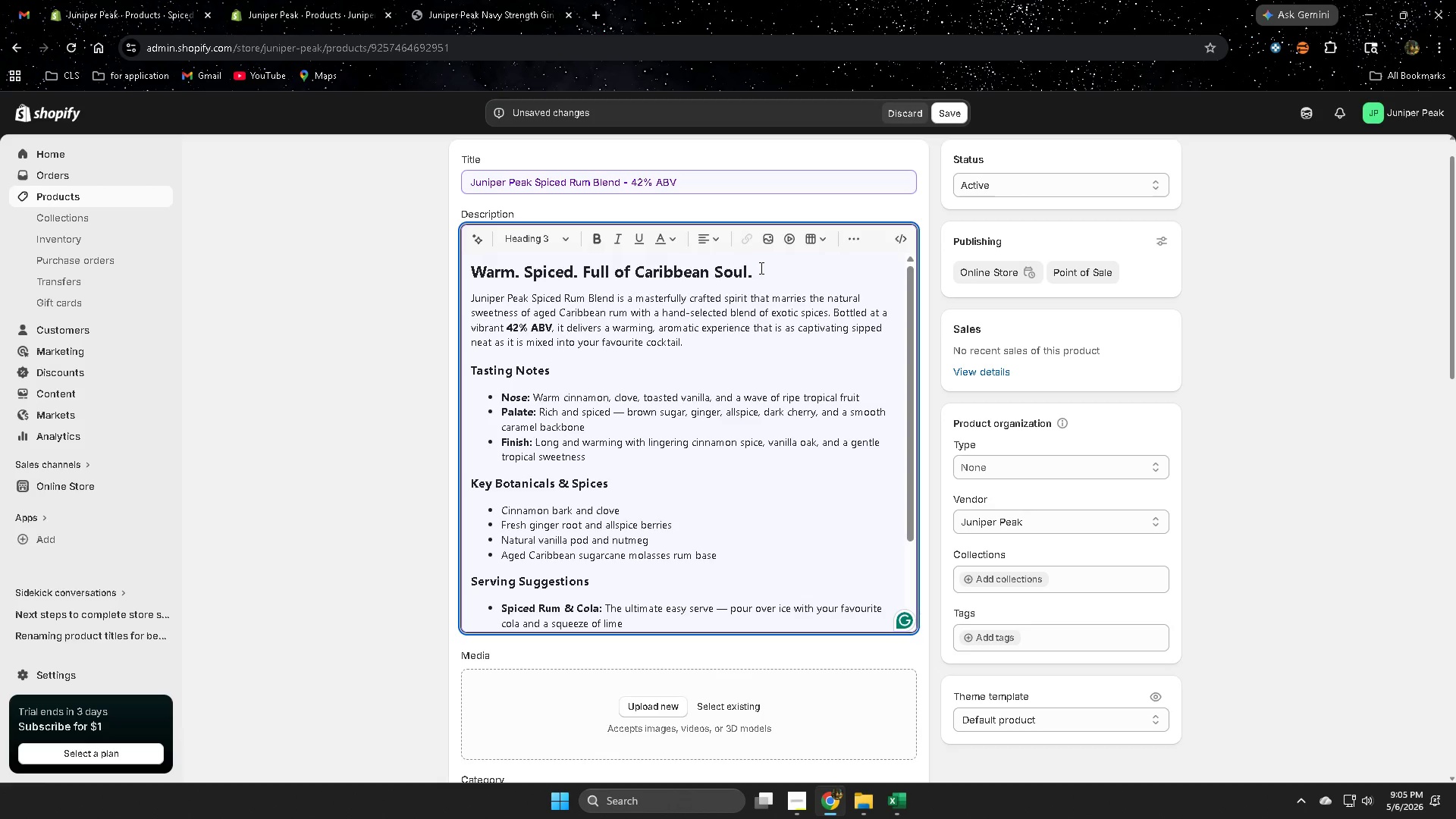 
left_click([764, 271])
 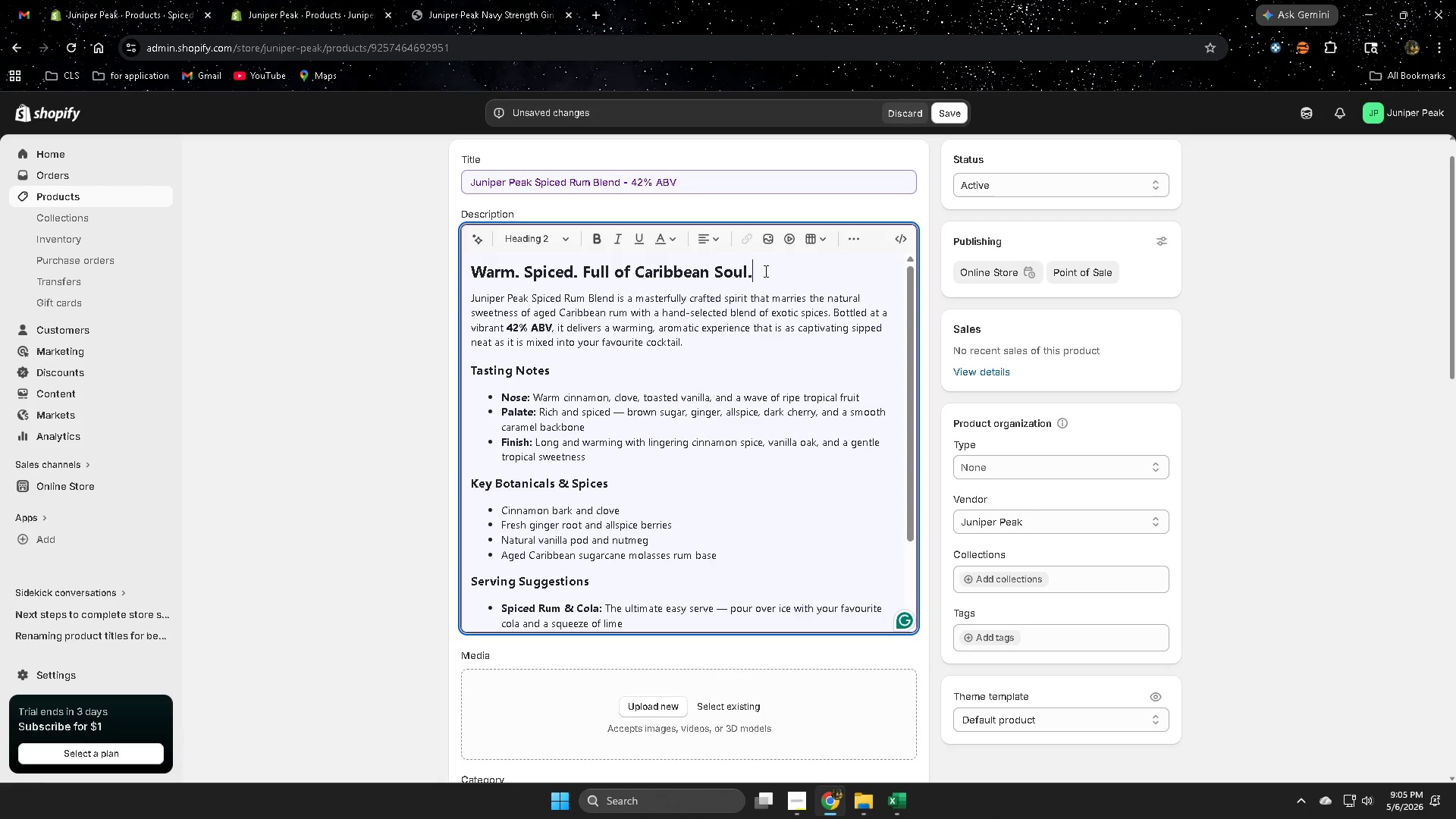 
left_click_drag(start_coordinate=[764, 271], to_coordinate=[489, 262])
 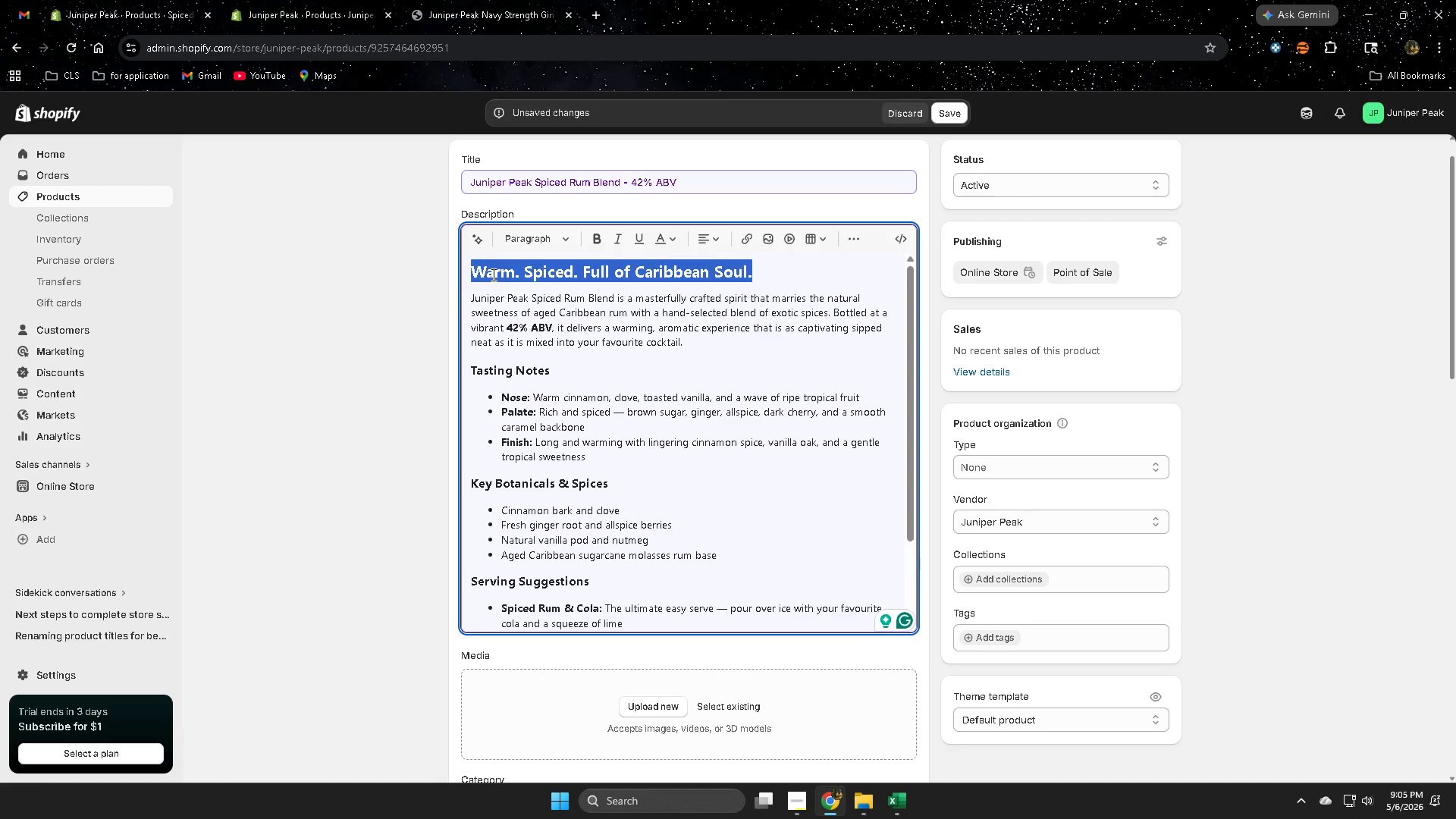 
key(Delete)
 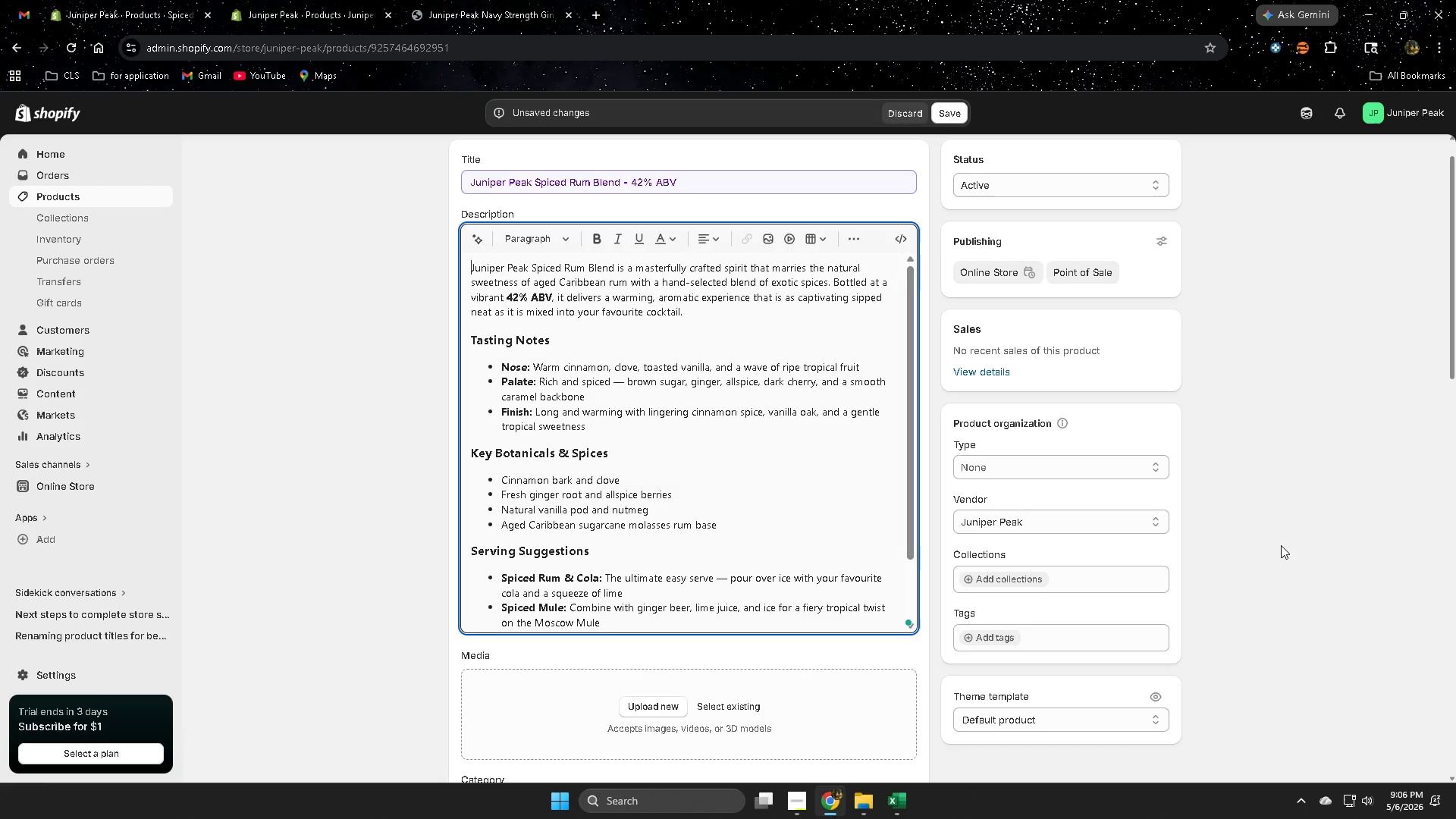 
scroll: coordinate [1340, 548], scroll_direction: down, amount: 5.0
 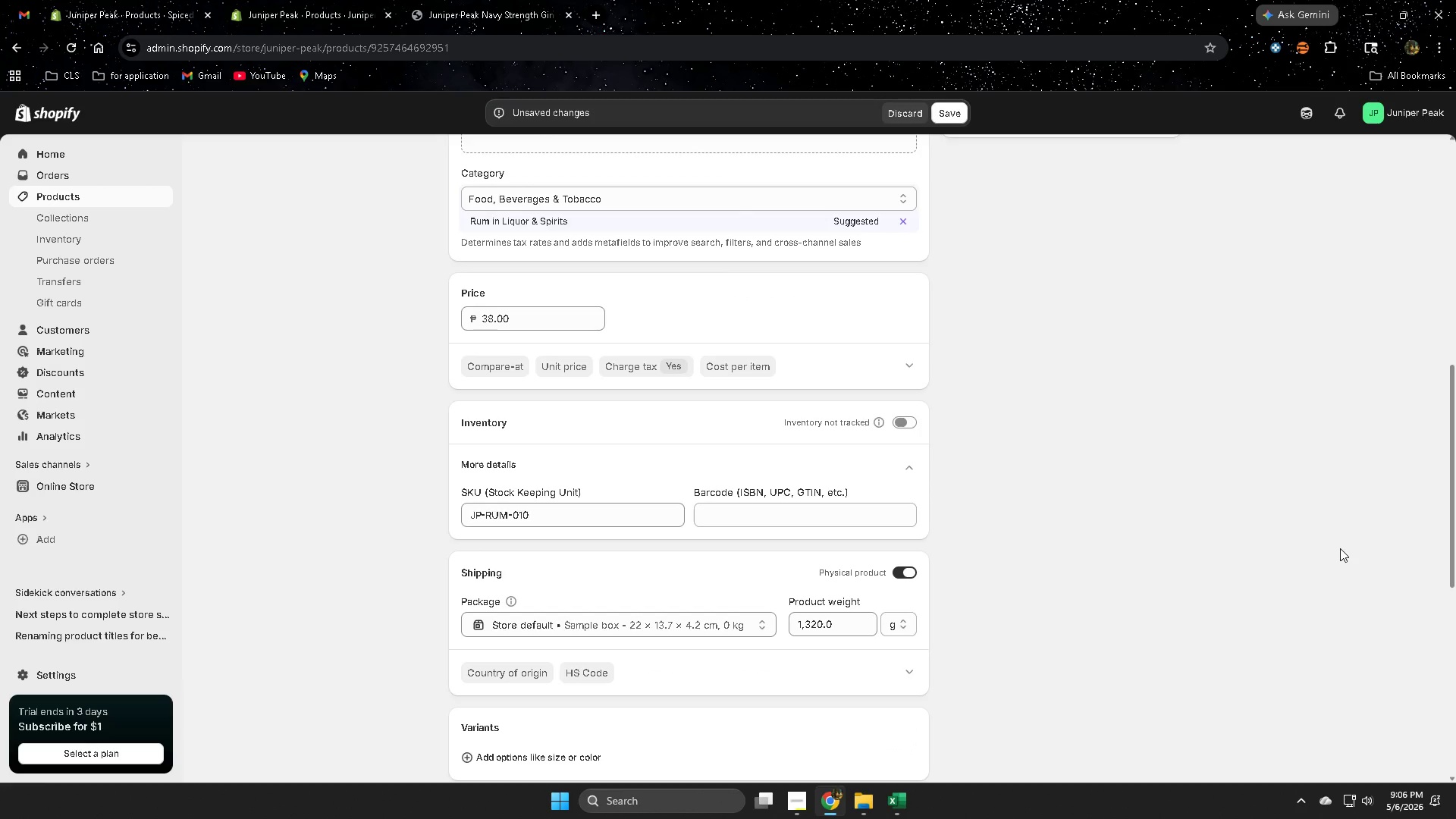 
scroll: coordinate [1340, 548], scroll_direction: up, amount: 8.0
 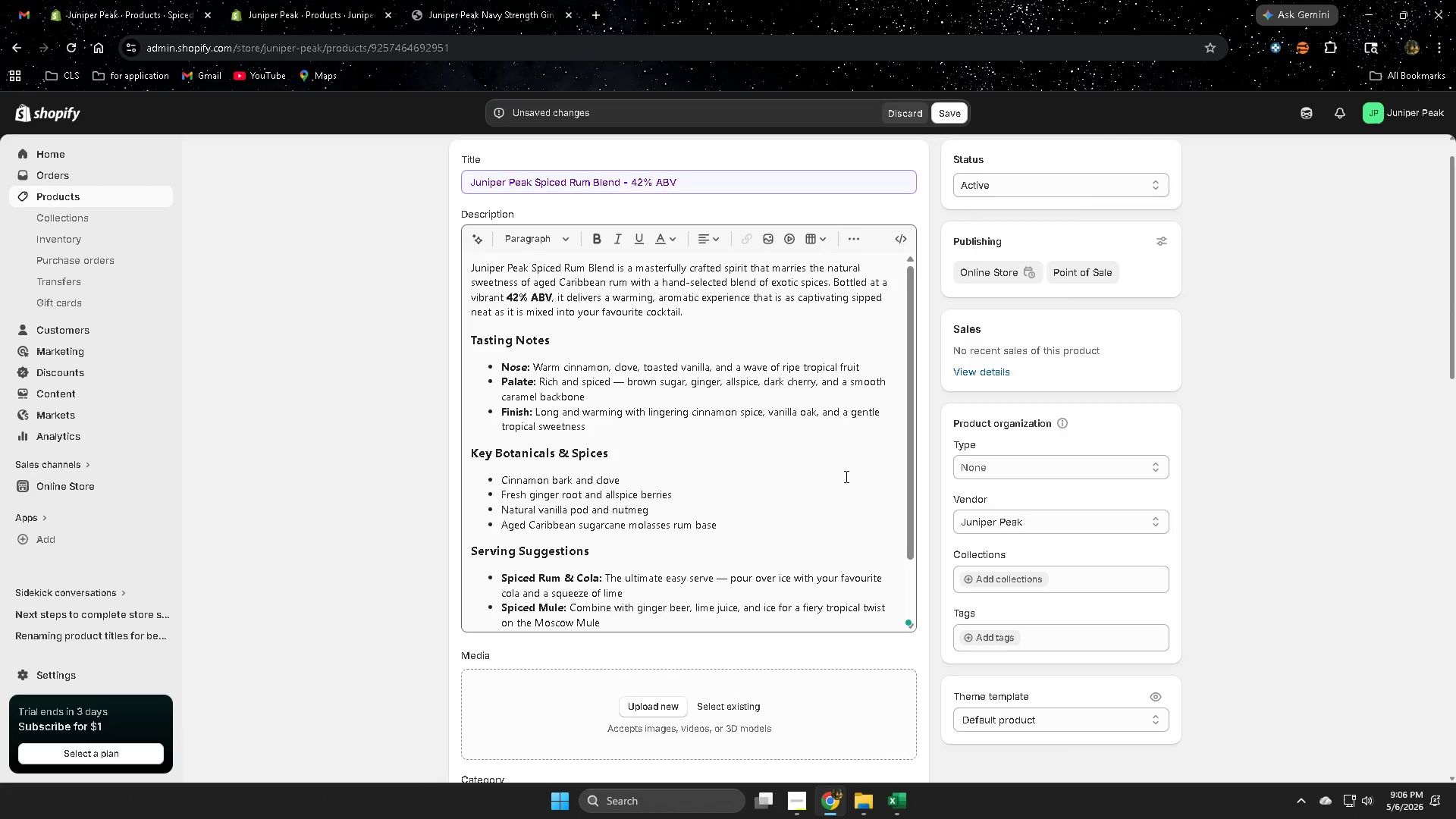 
left_click([845, 476])
 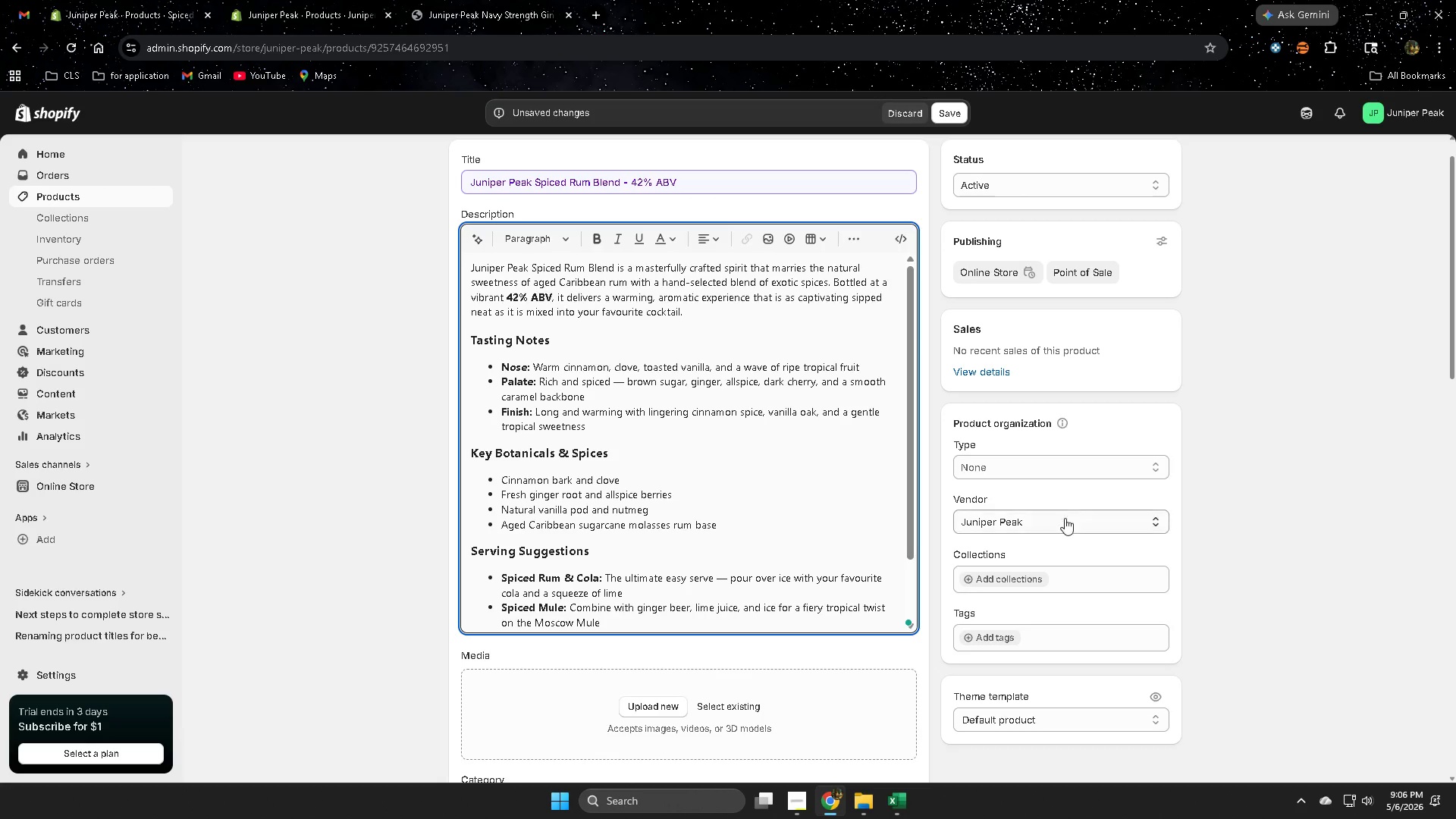 
left_click([990, 635])
 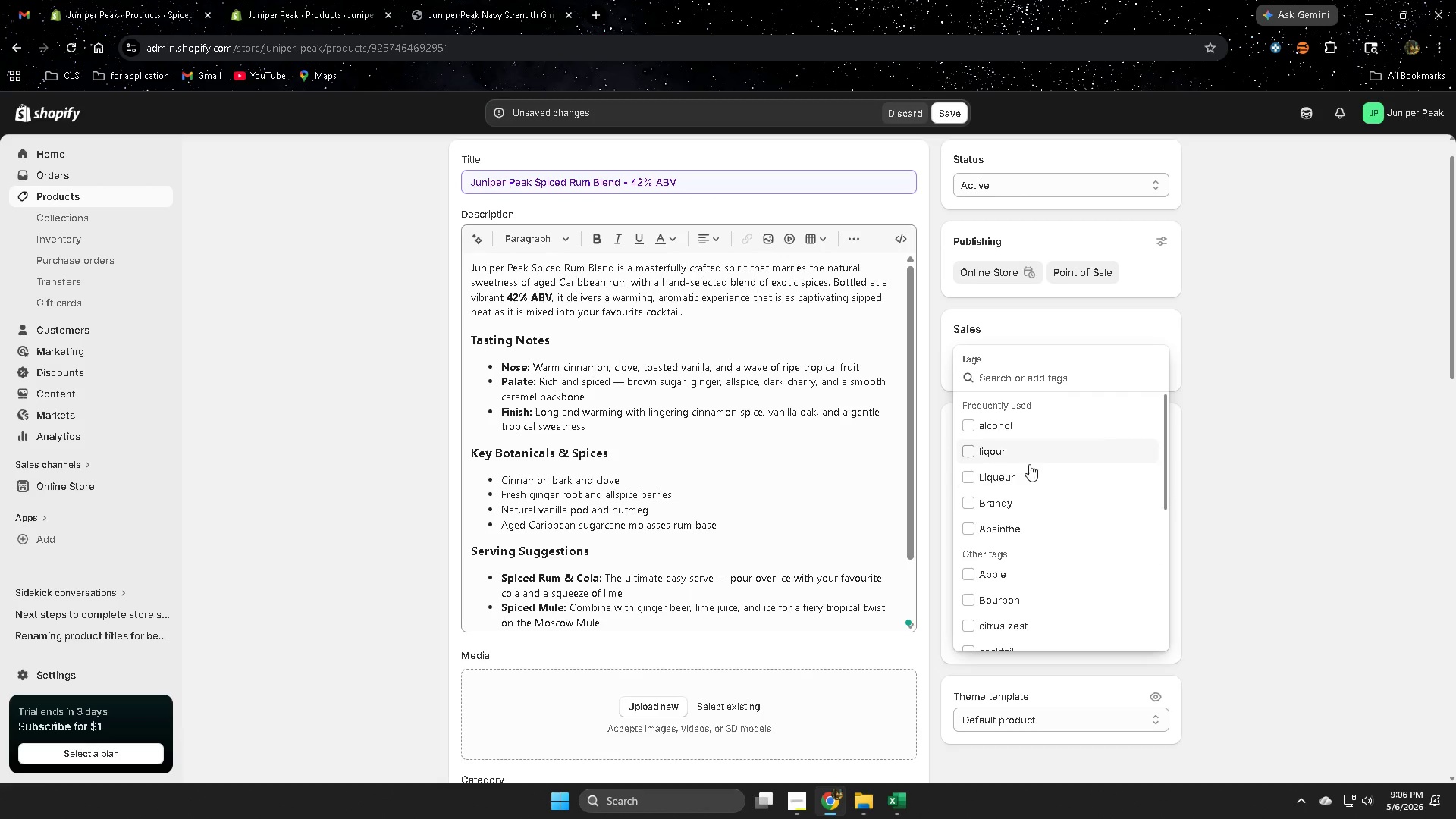 
scroll: coordinate [1011, 614], scroll_direction: down, amount: 3.0
 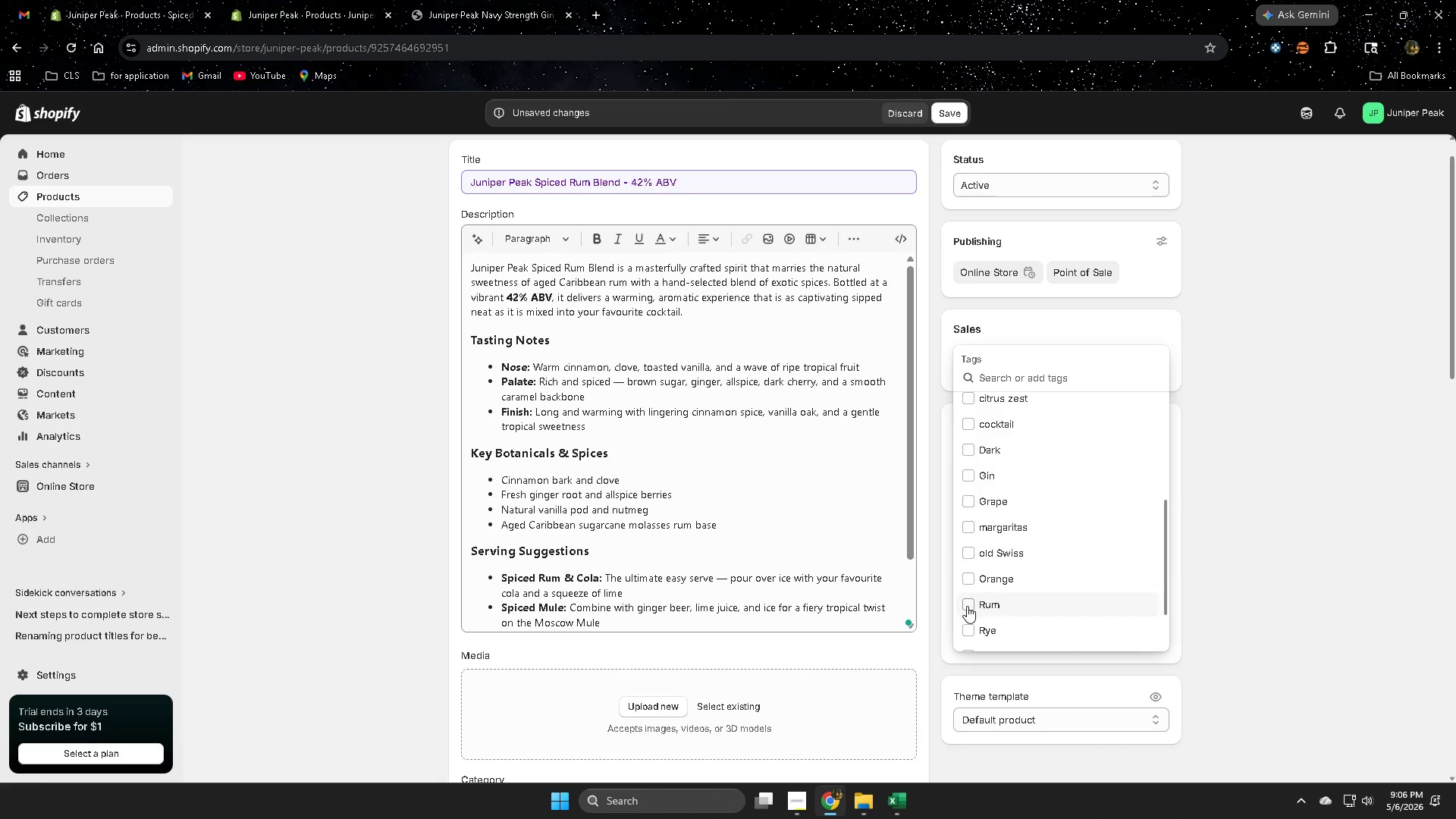 
left_click([965, 606])
 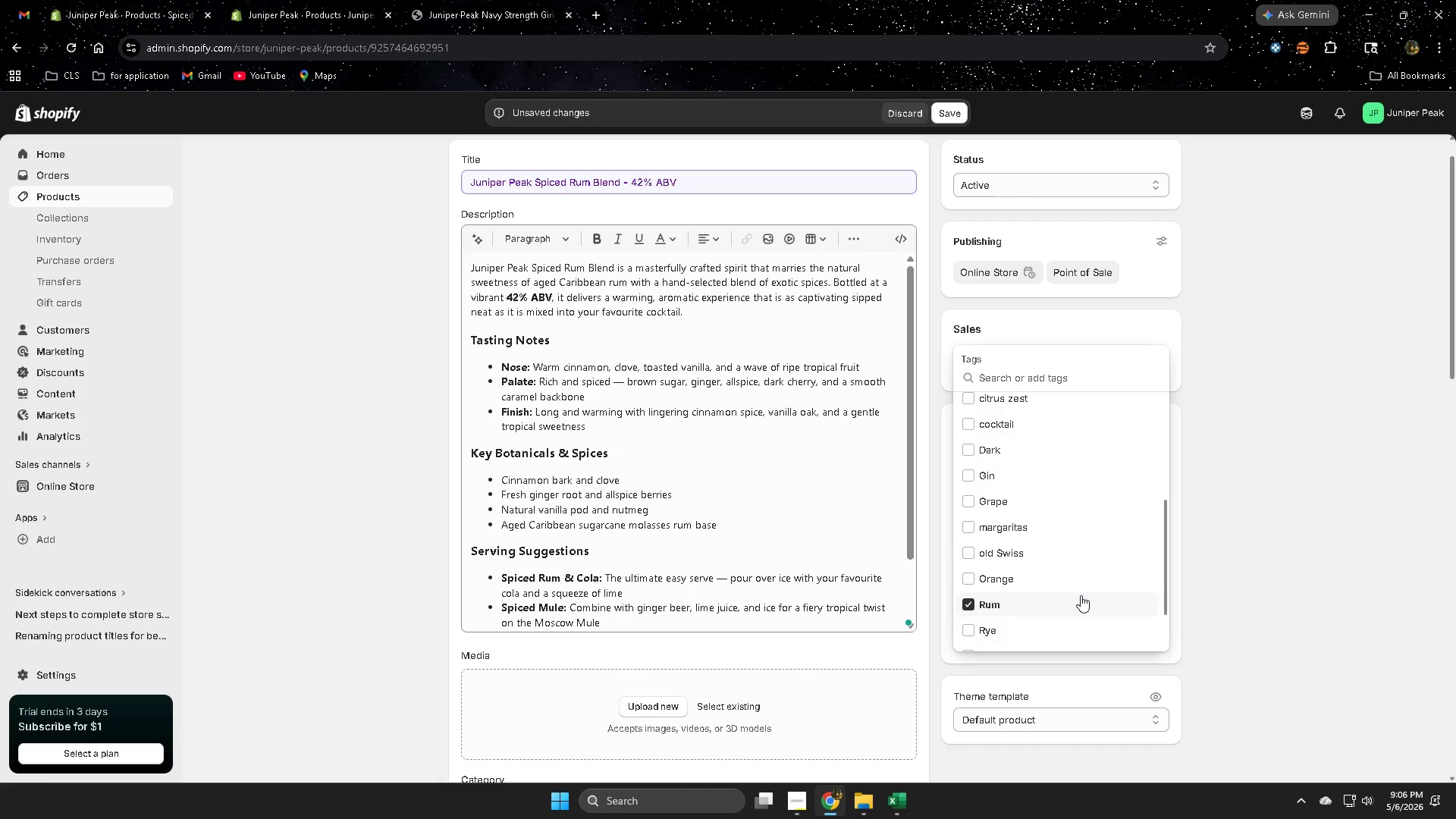 
scroll: coordinate [1081, 595], scroll_direction: down, amount: 2.0
 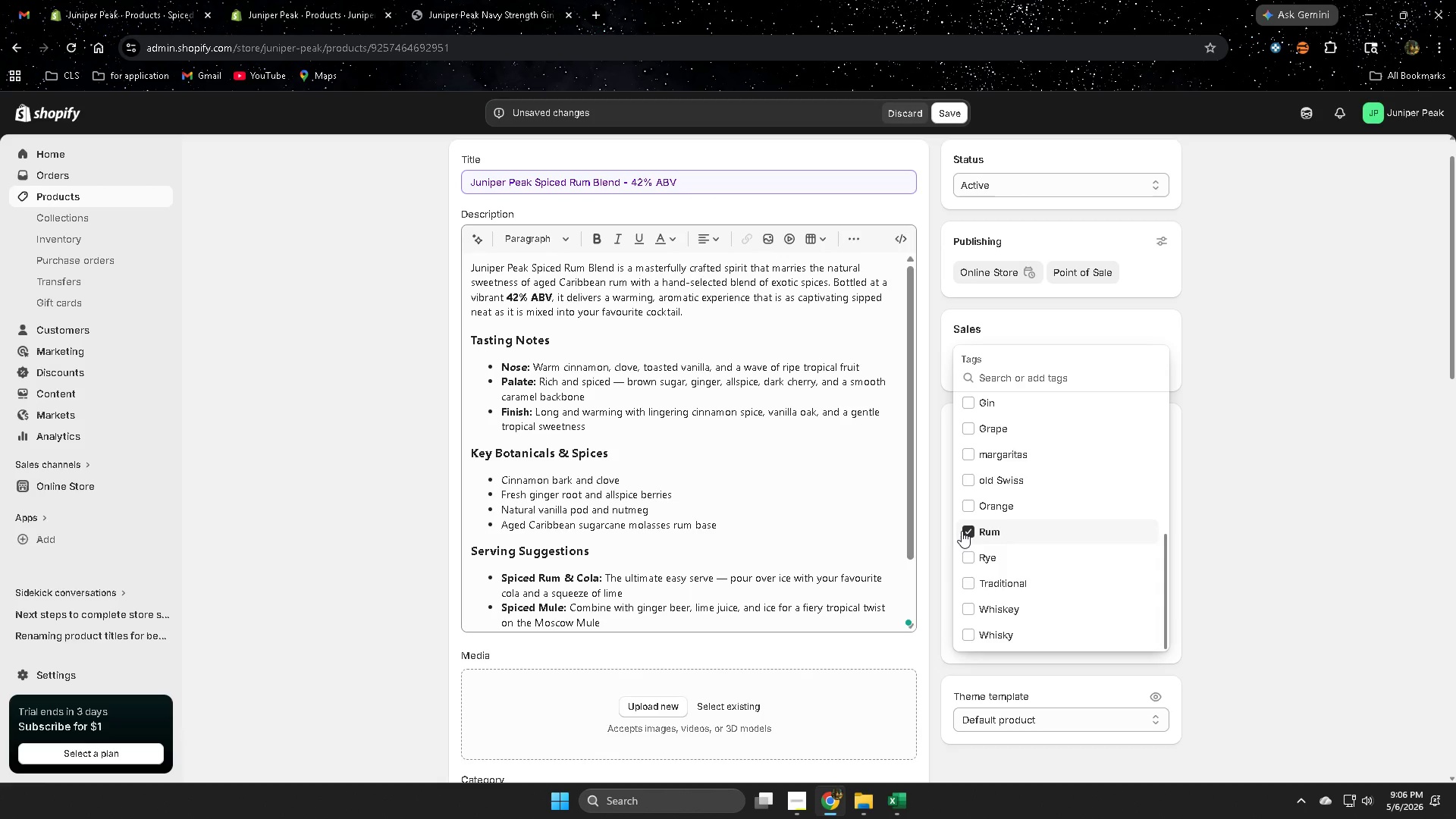 
scroll: coordinate [995, 539], scroll_direction: up, amount: 5.0
 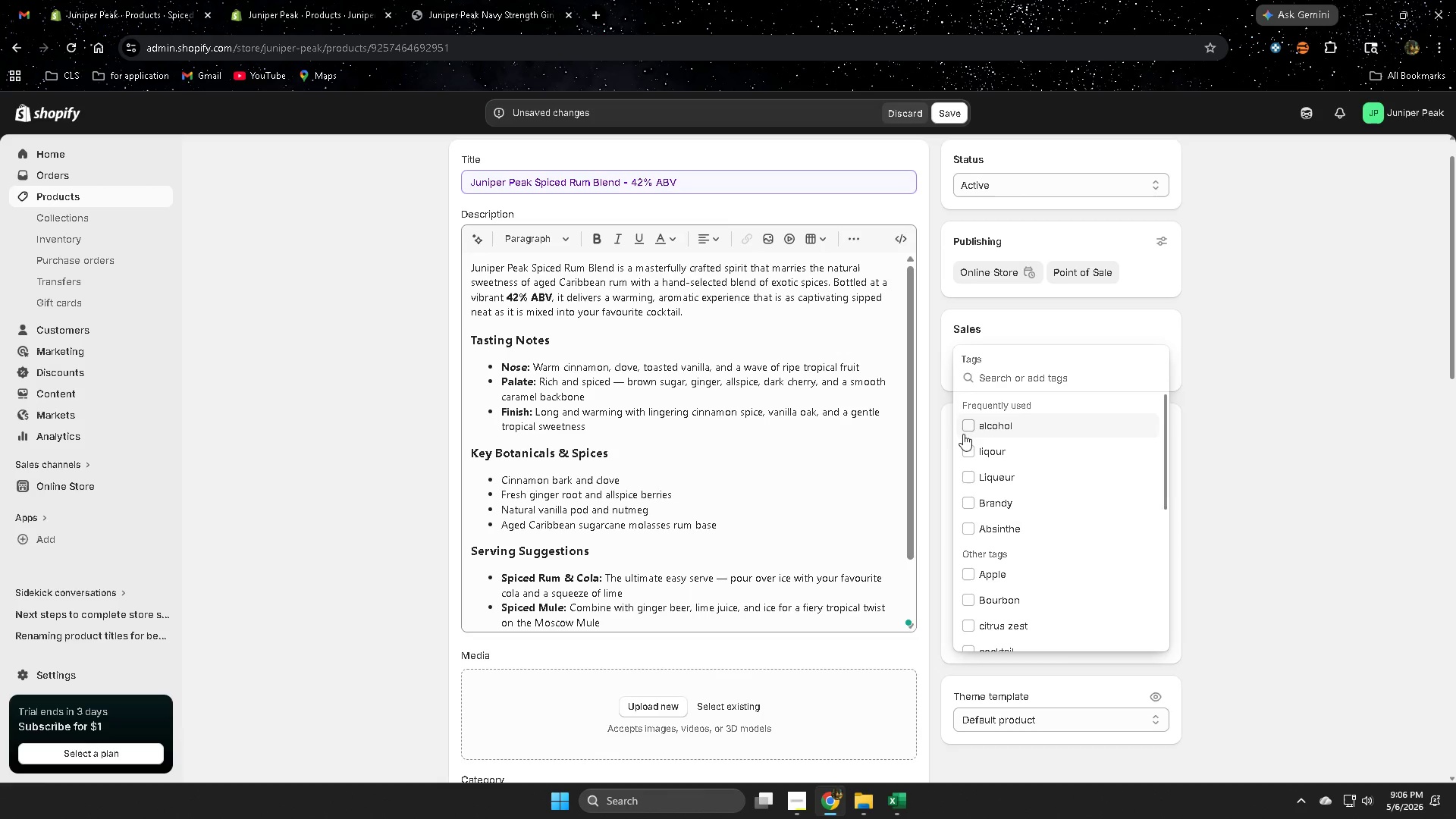 
left_click([968, 422])
 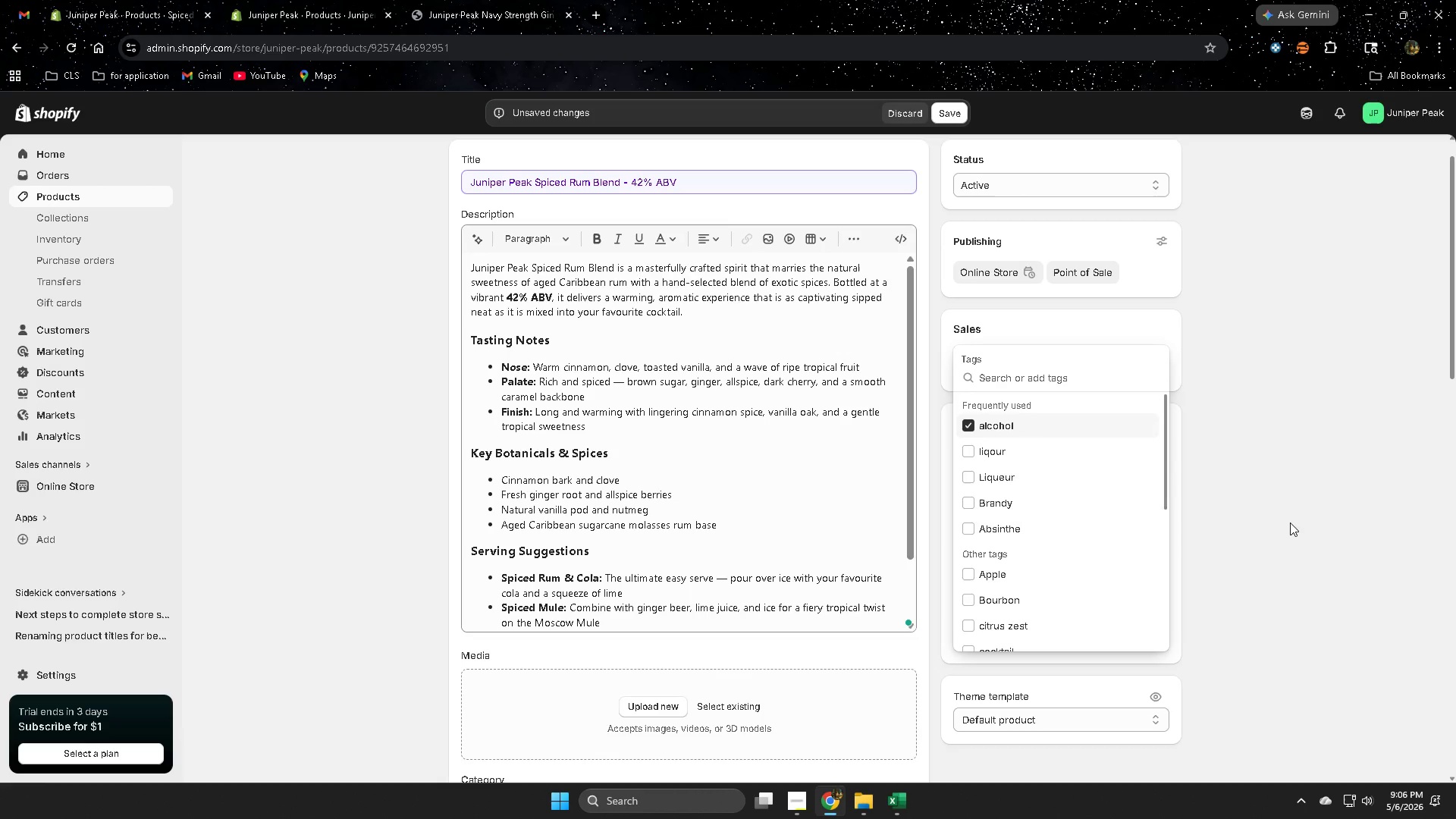 
left_click([1290, 522])
 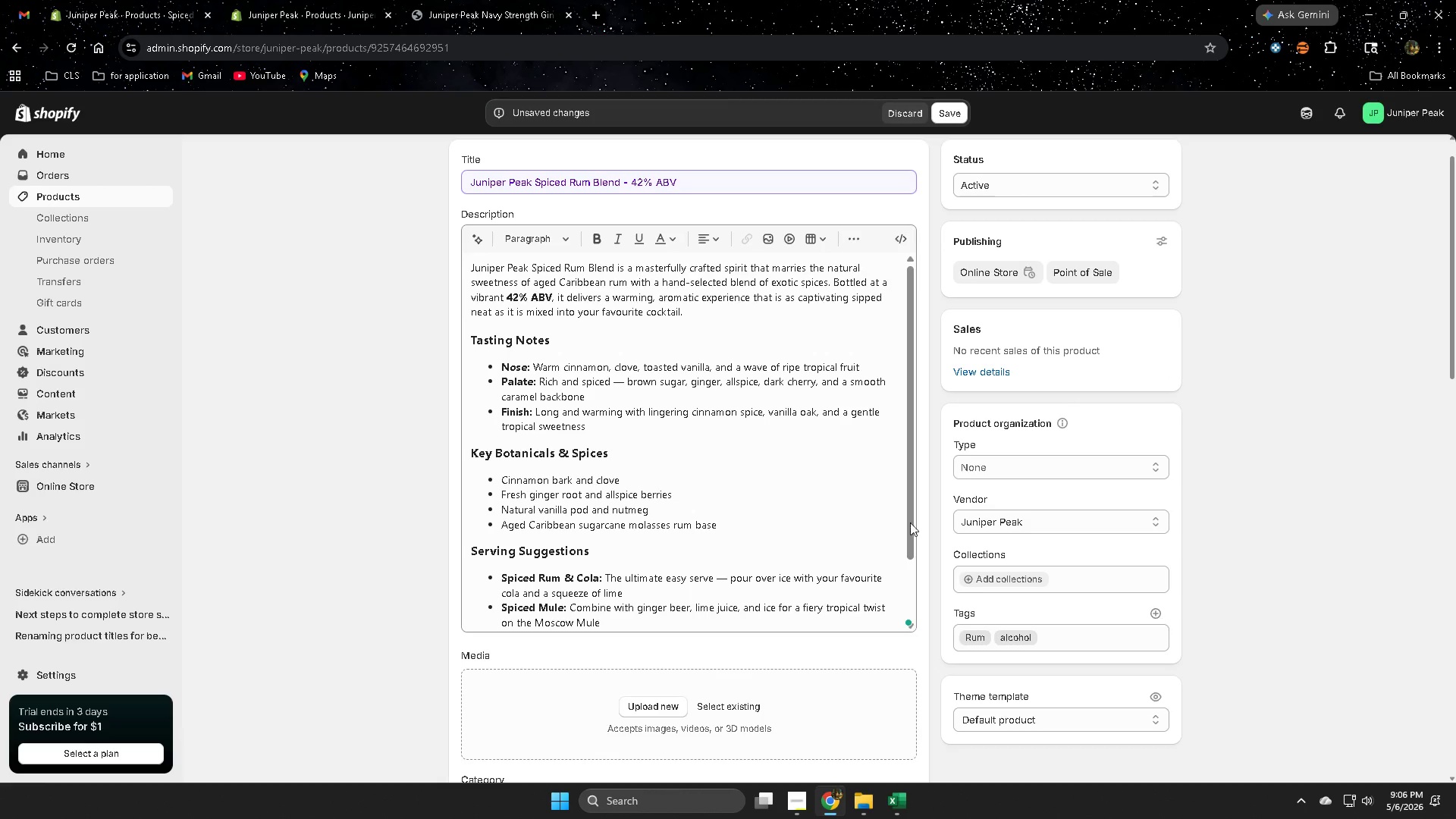 
wait(5.19)
 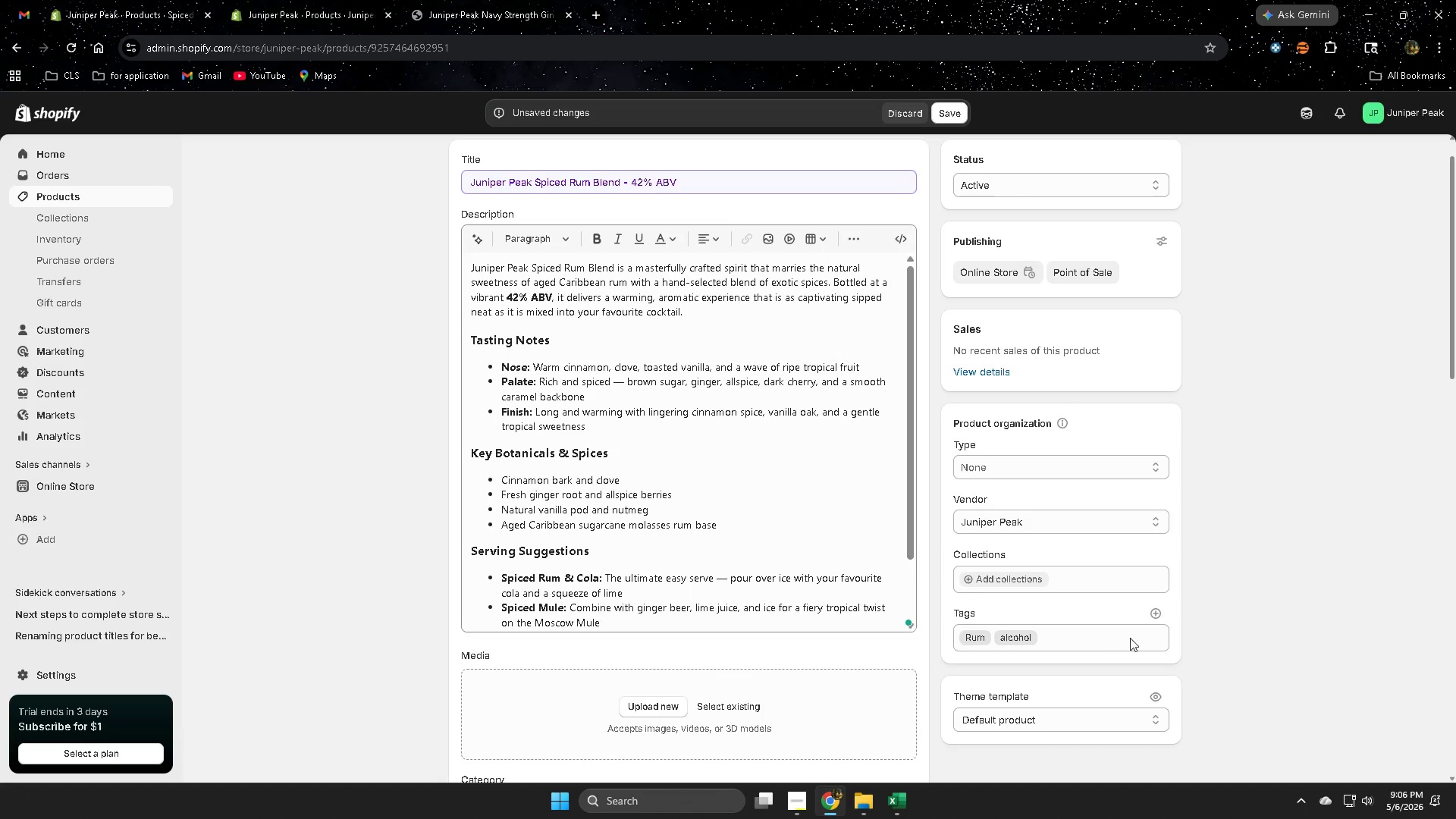 
double_click([595, 268])
 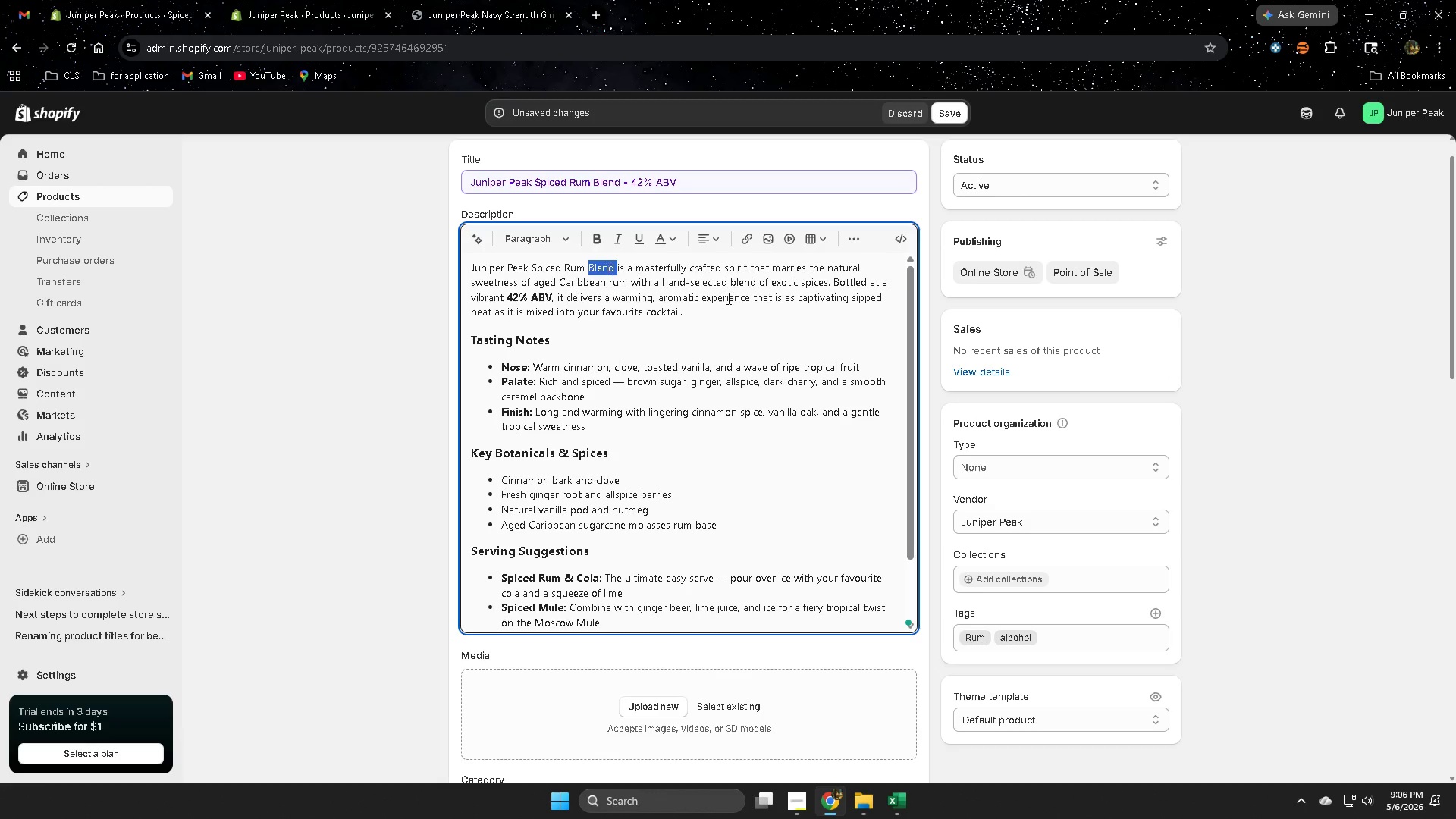 
key(Control+C)
 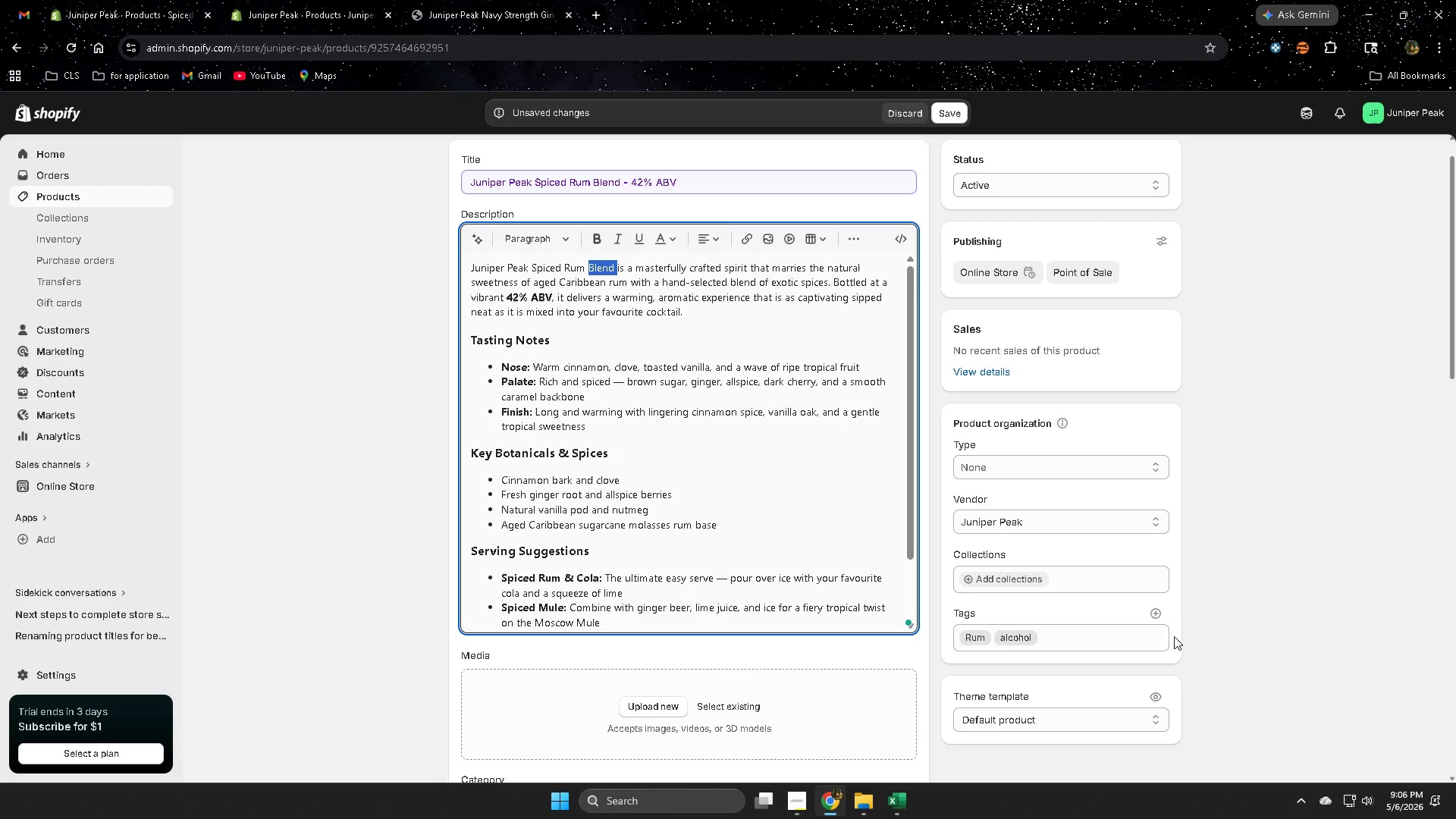 
left_click([1156, 615])
 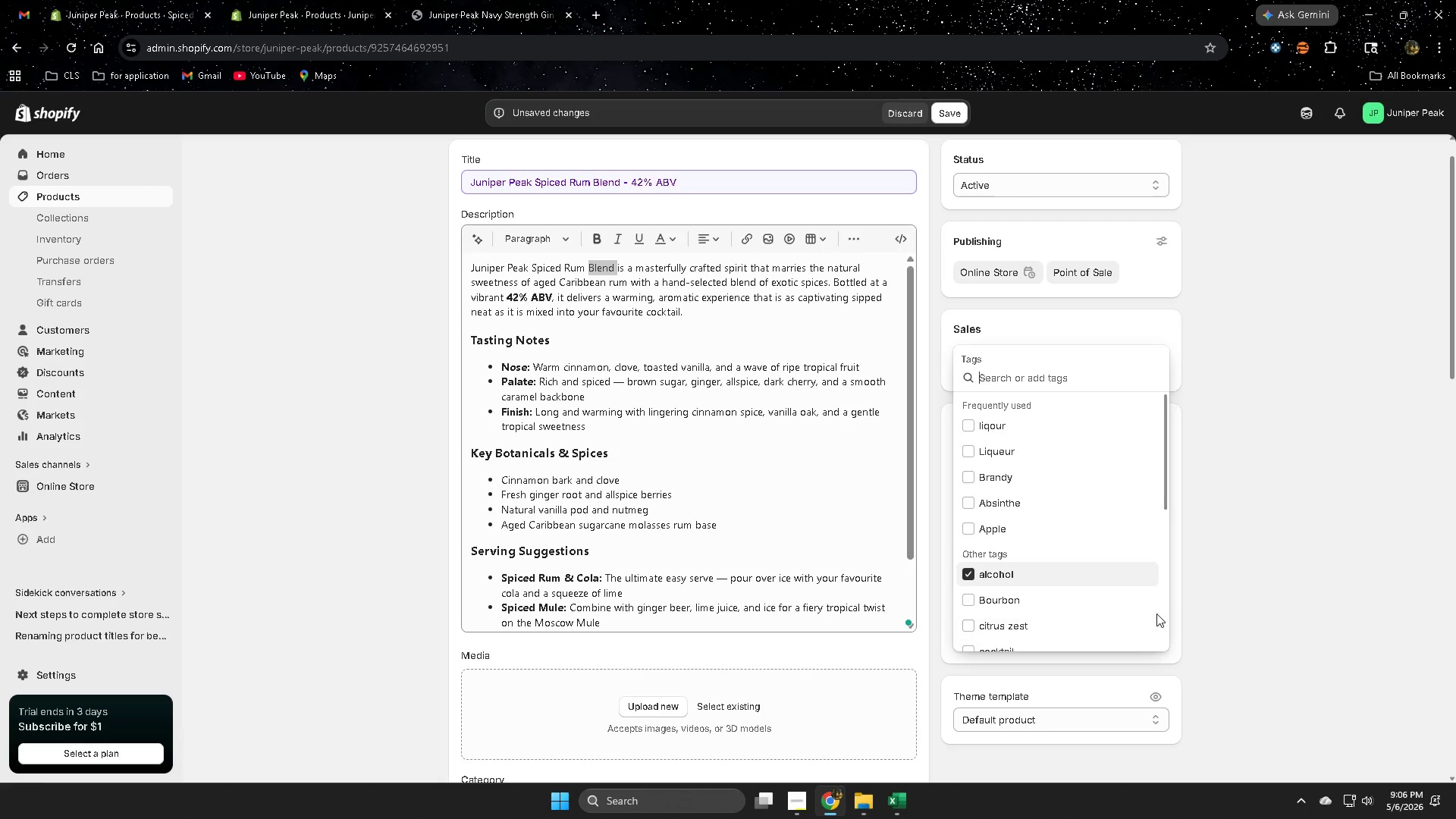 
key(Control+V)
 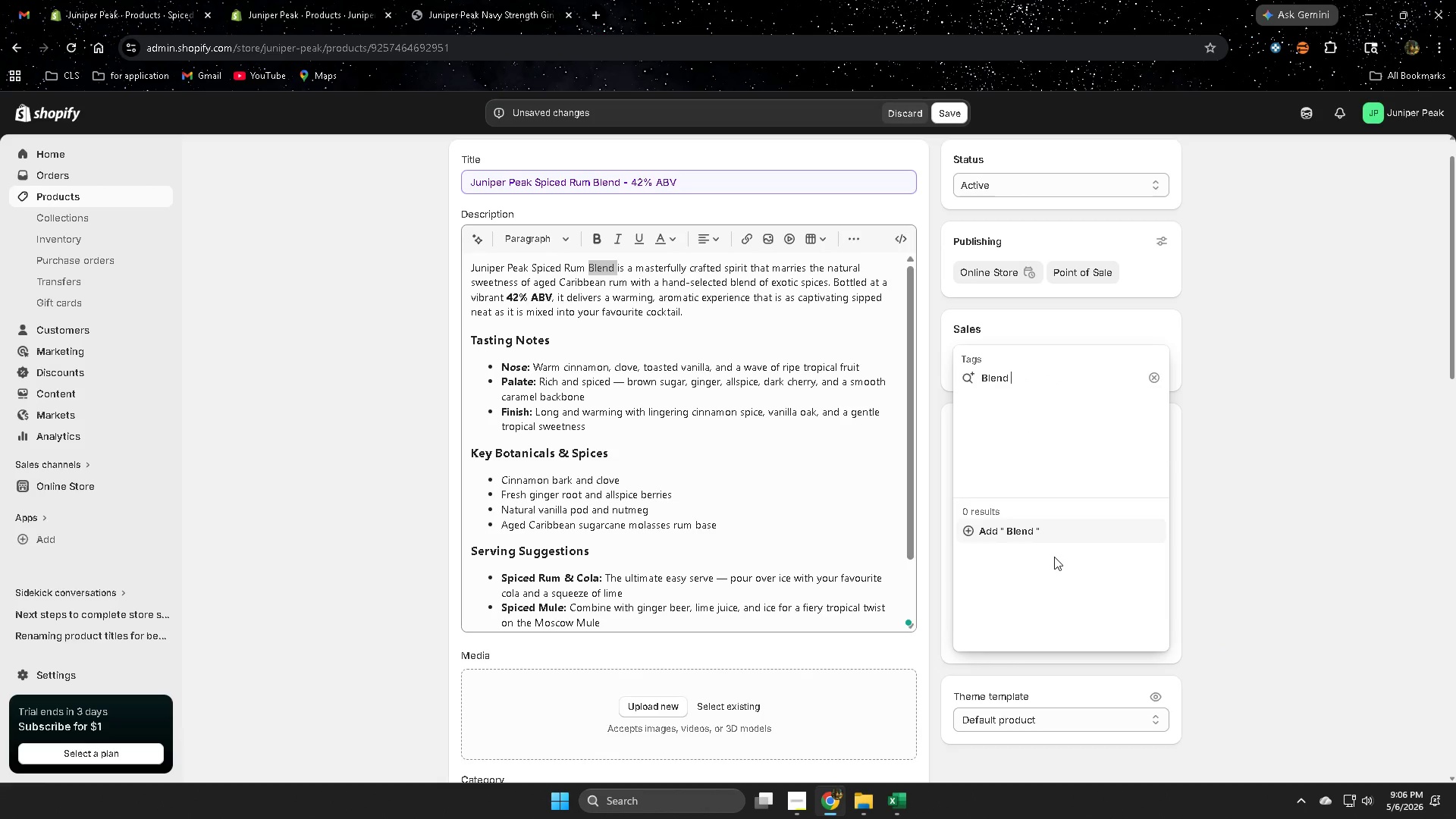 
left_click([1029, 534])
 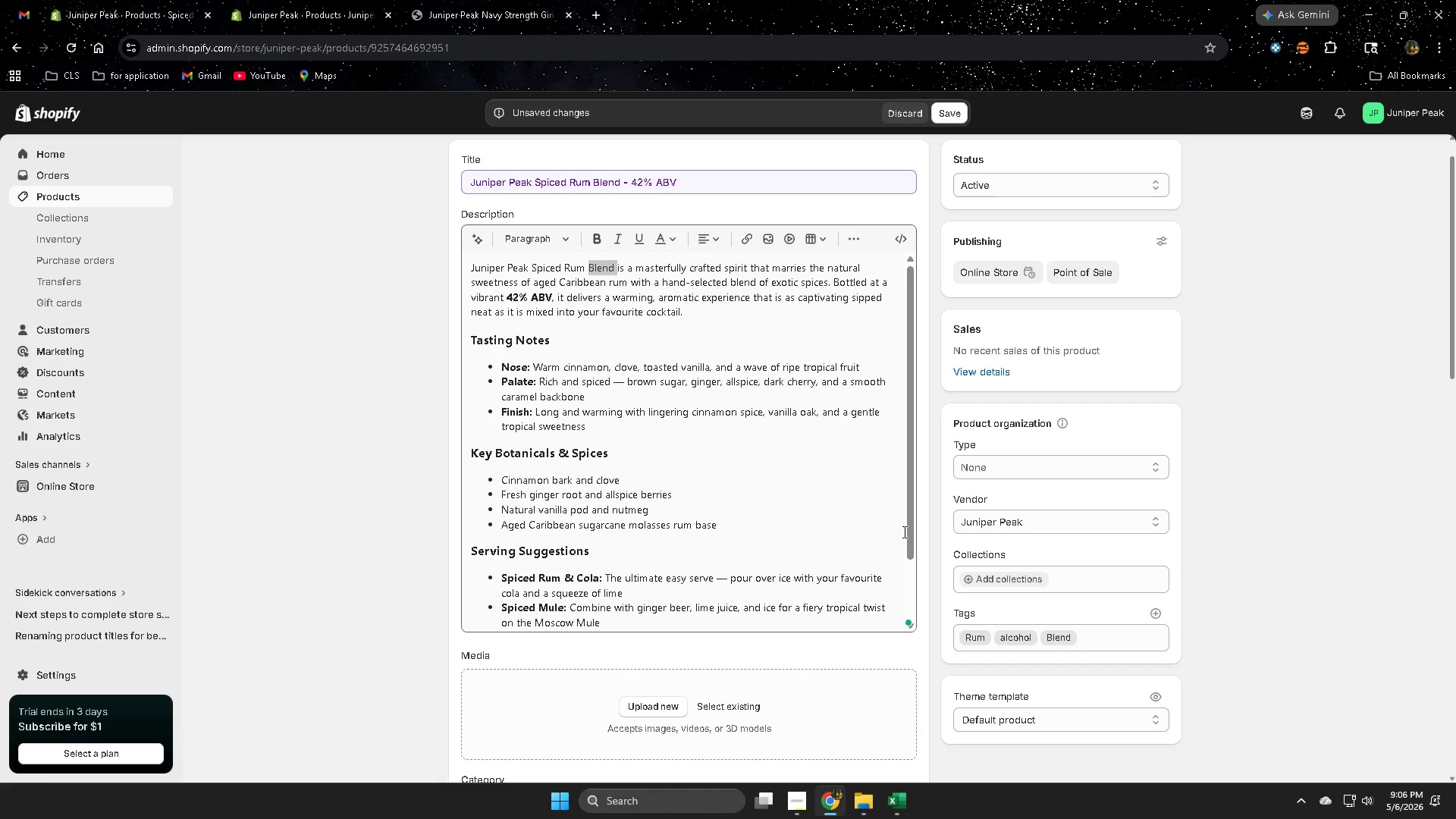 
wait(15.73)
 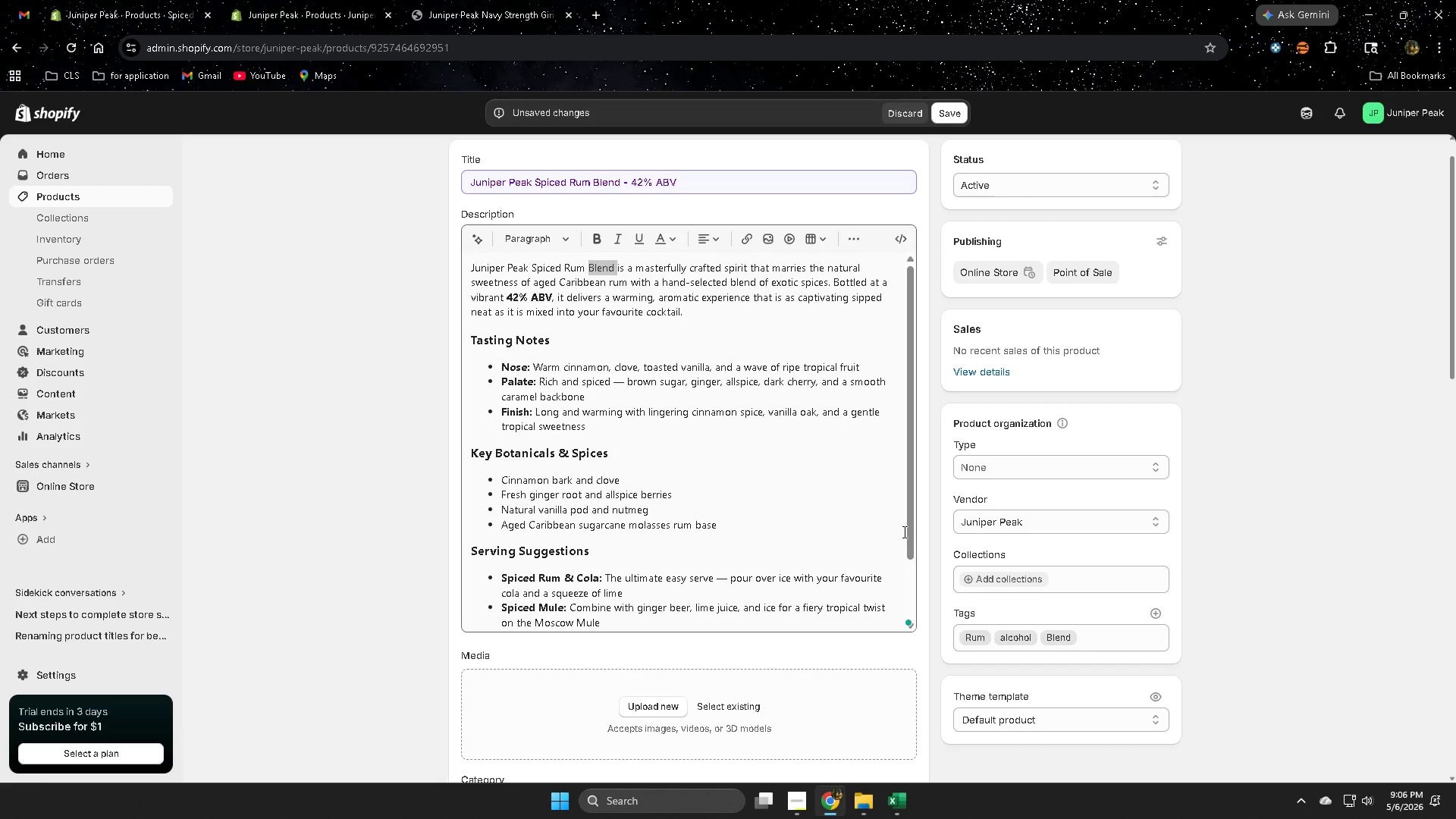 
scroll: coordinate [1010, 588], scroll_direction: down, amount: 15.0
 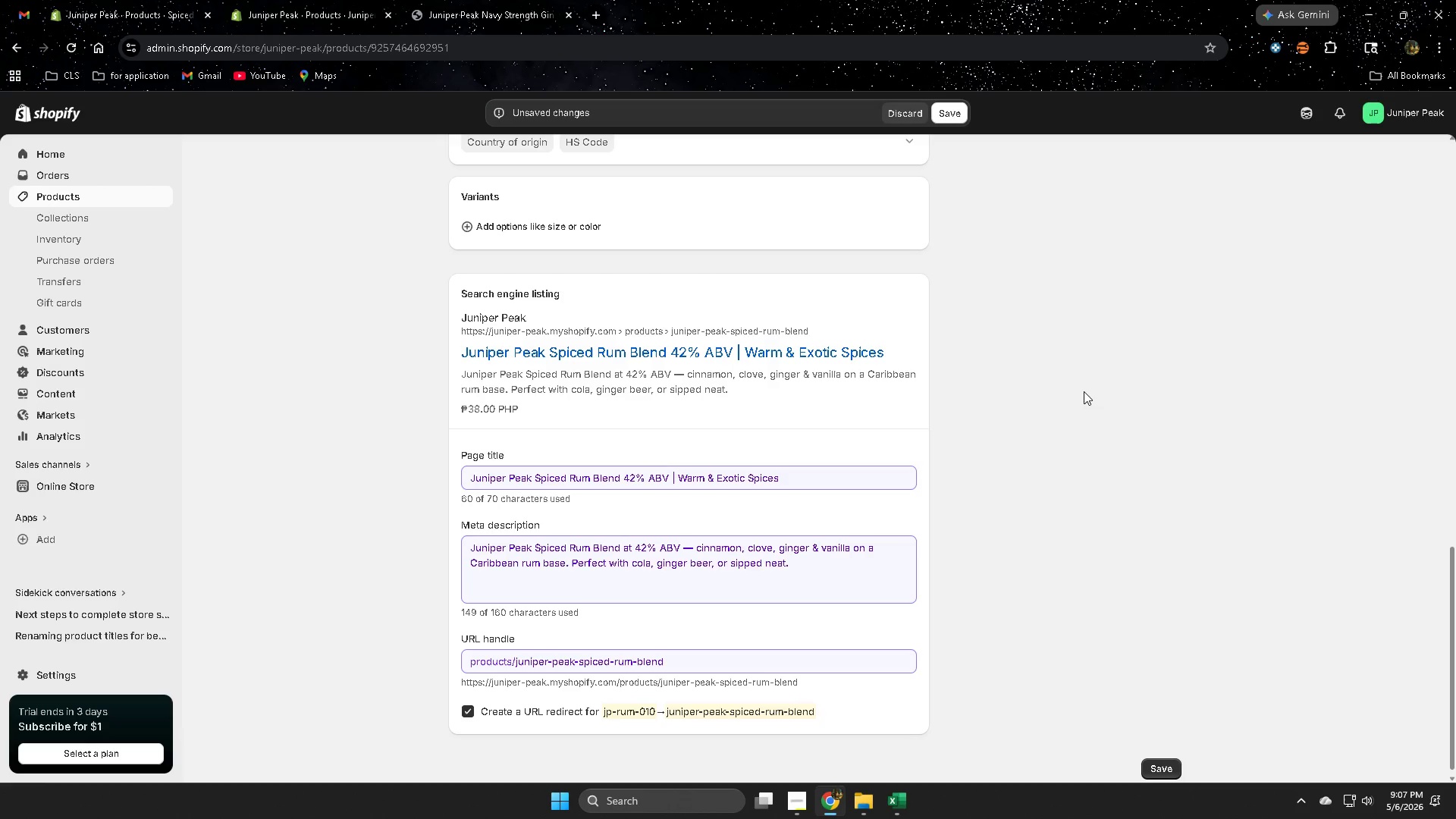 
wait(36.62)
 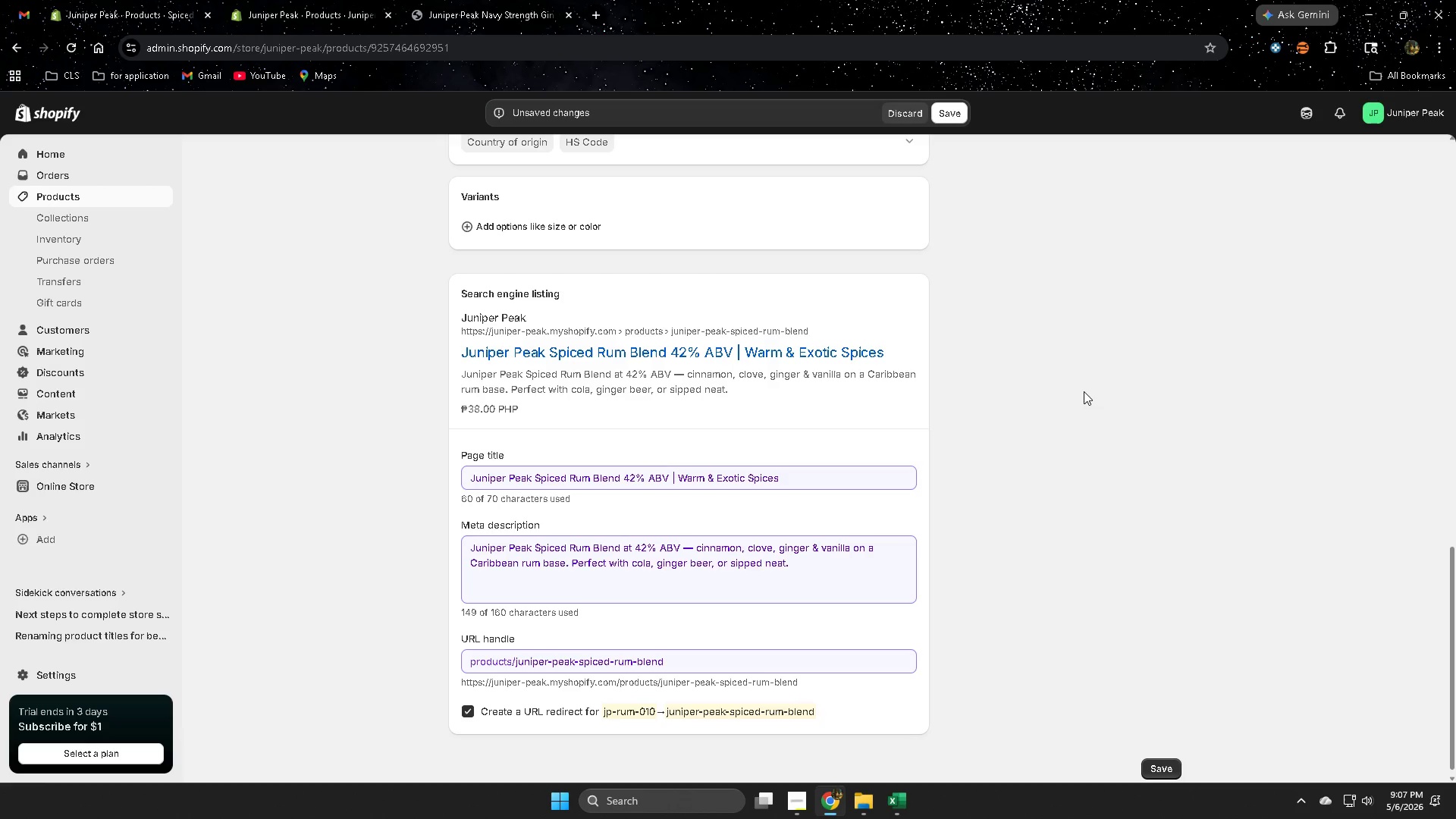 
scroll: coordinate [839, 287], scroll_direction: up, amount: 14.0
 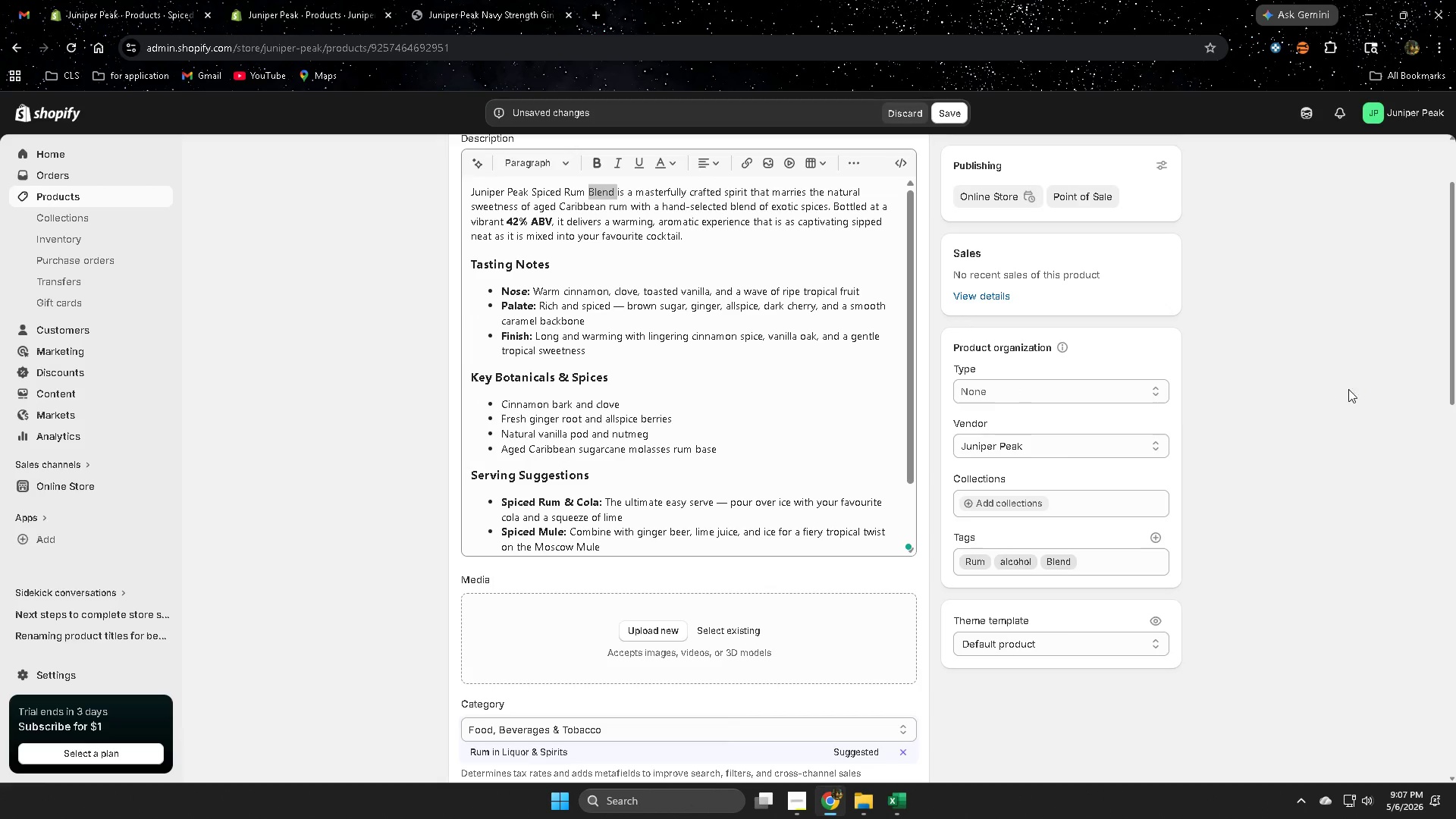 
left_click([1354, 391])
 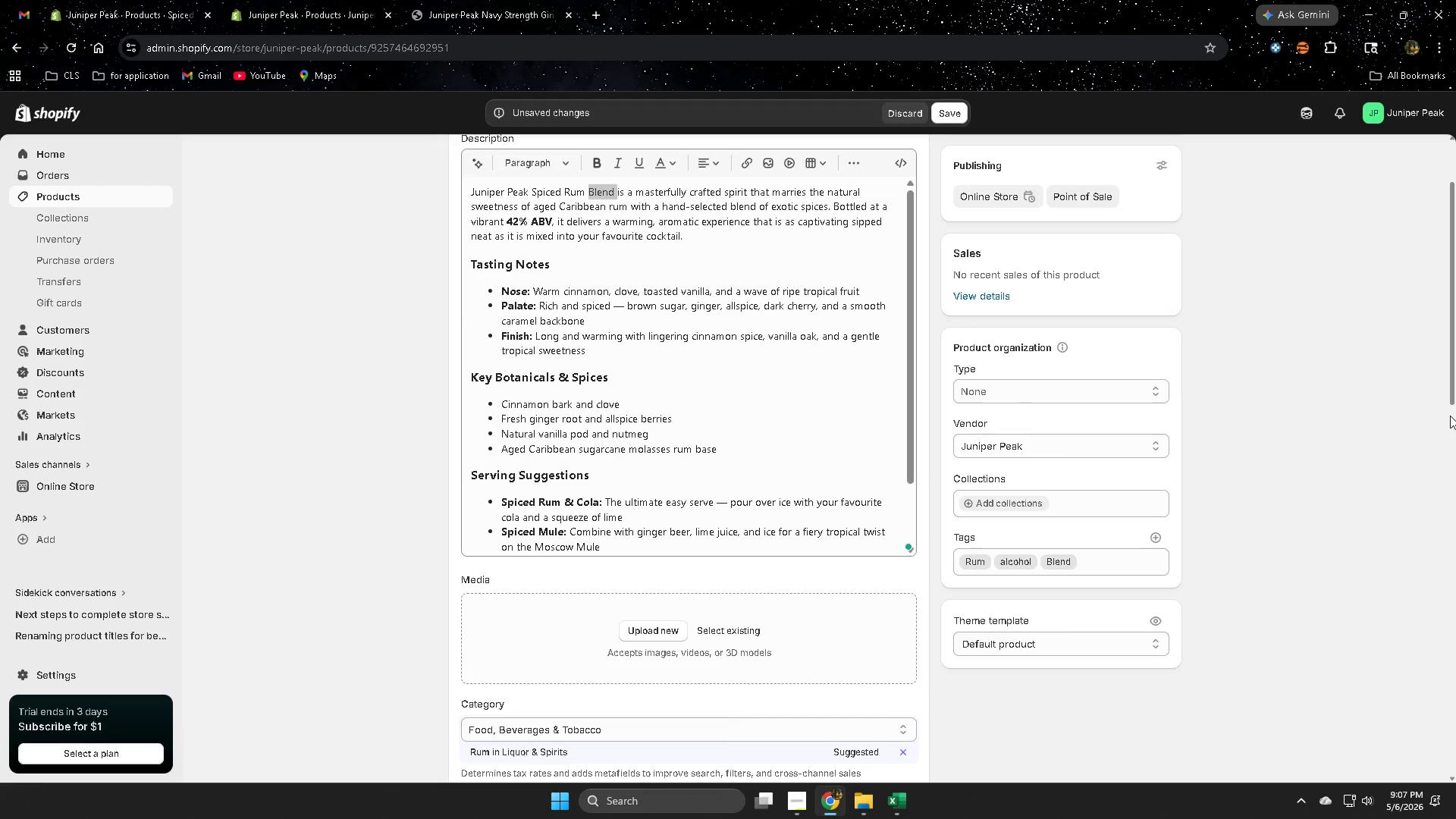 
wait(13.22)
 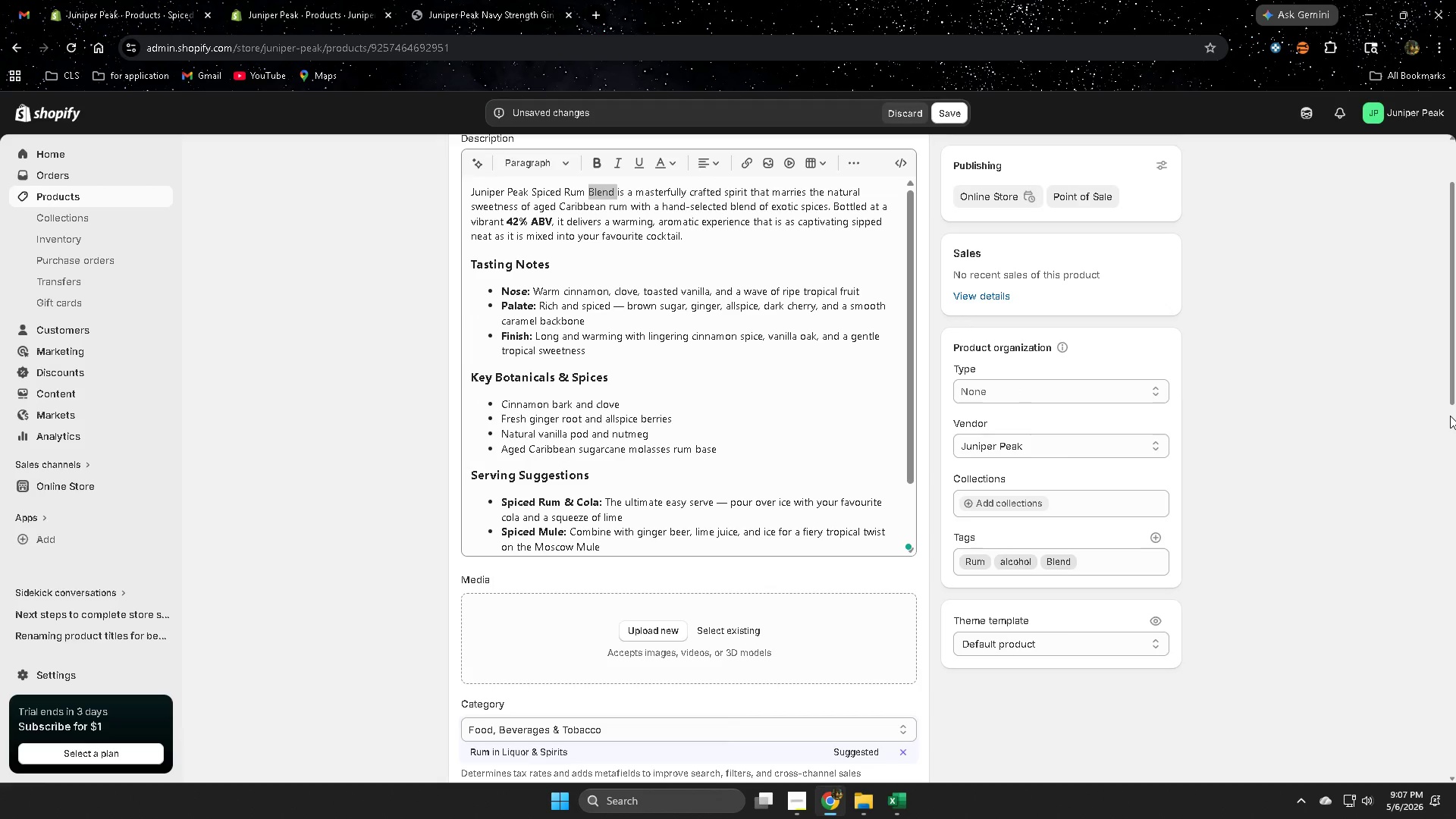 
scroll: coordinate [1360, 449], scroll_direction: down, amount: 6.0
 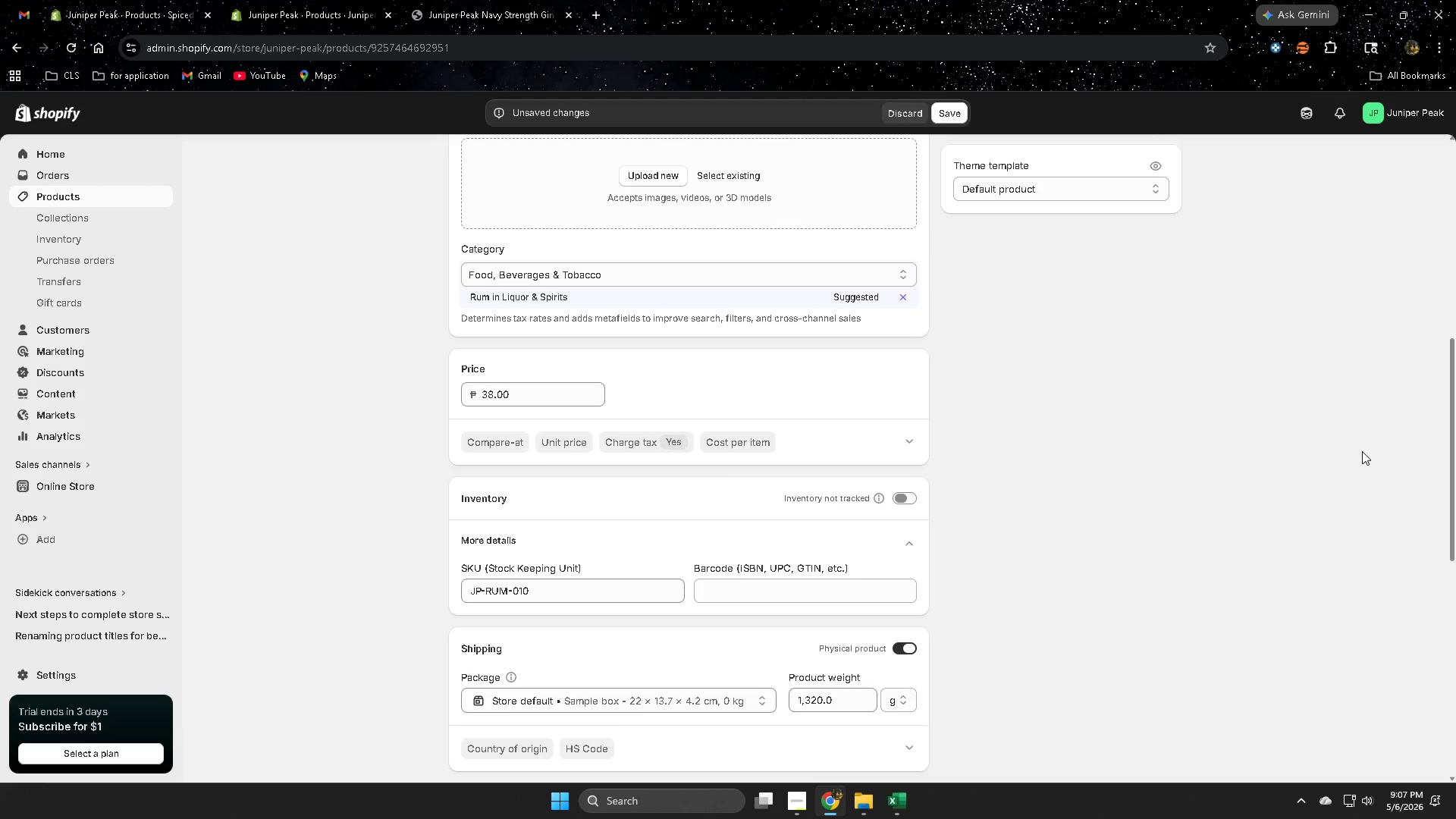 
scroll: coordinate [1273, 490], scroll_direction: up, amount: 12.0
 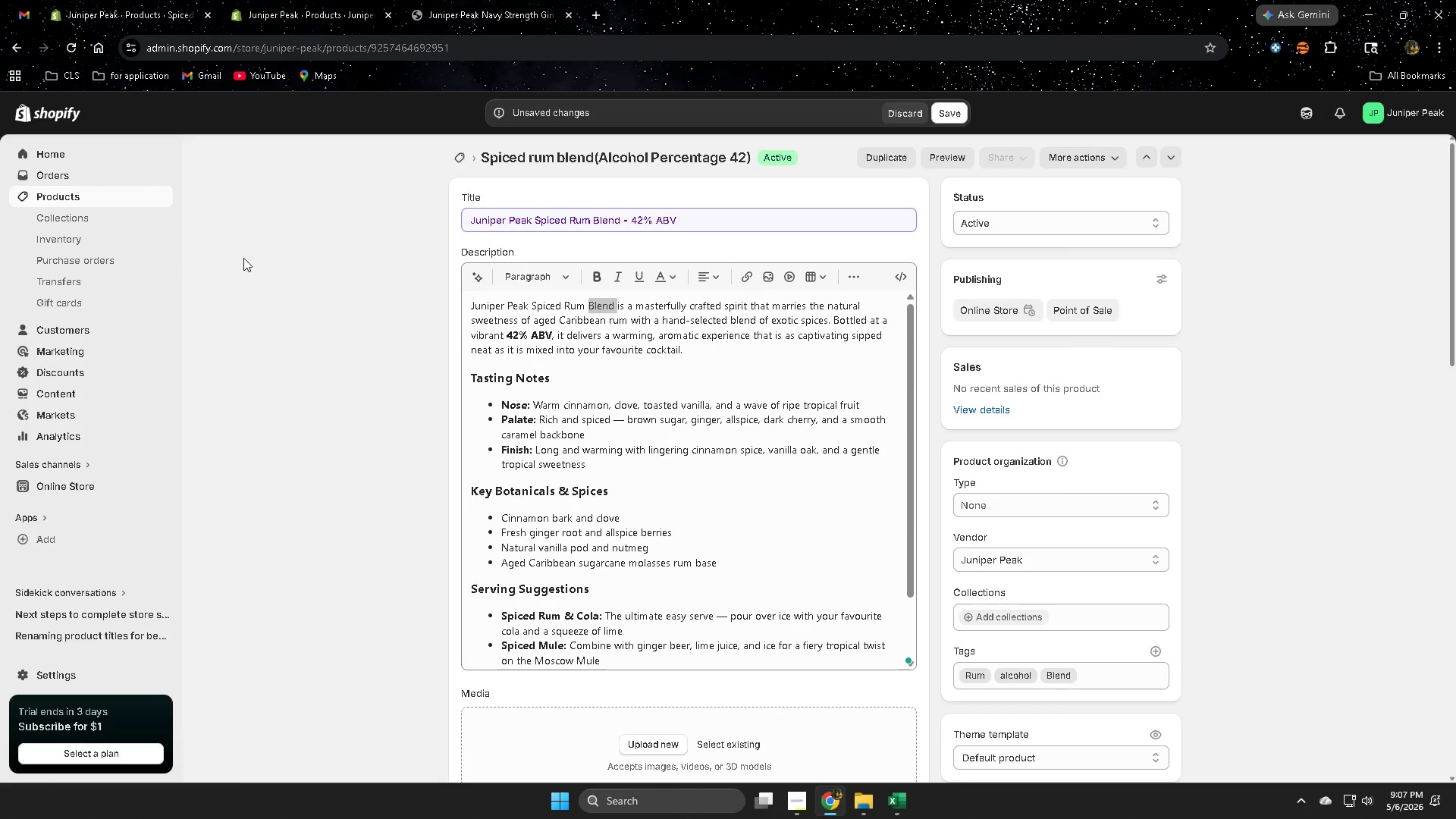 
left_click([340, 293])
 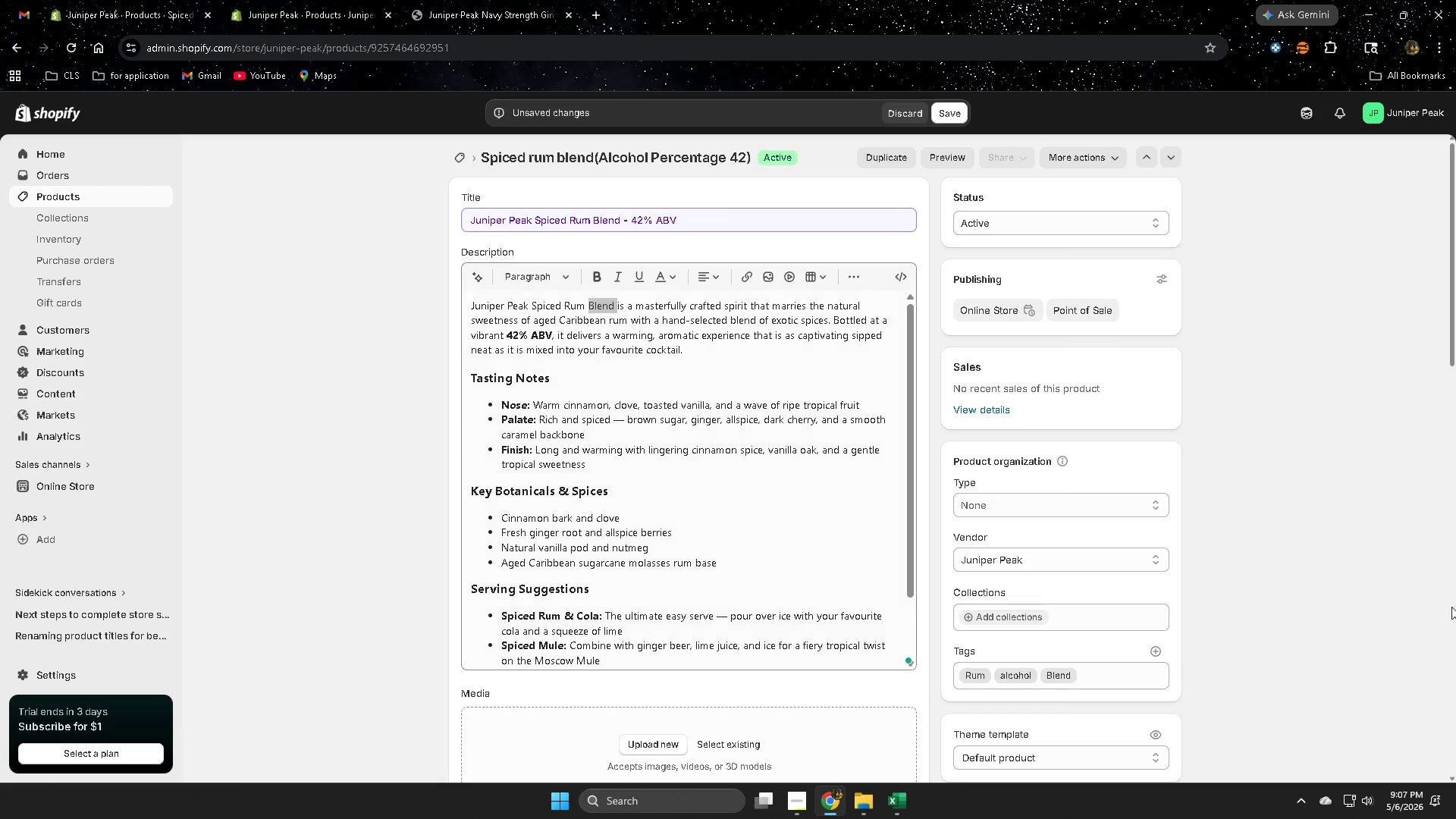 
left_click([1353, 604])
 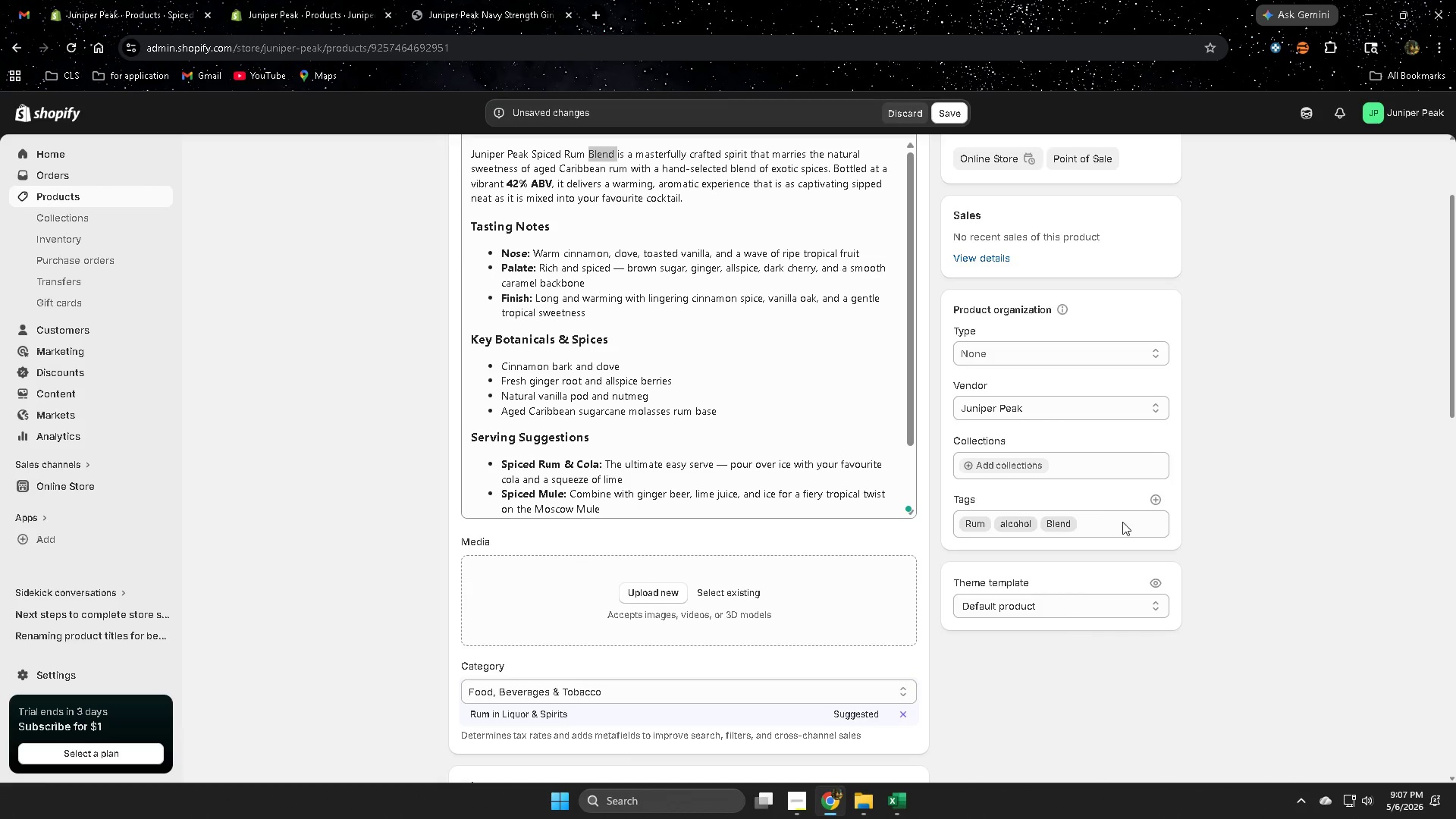 
scroll: coordinate [1404, 626], scroll_direction: down, amount: 2.0
 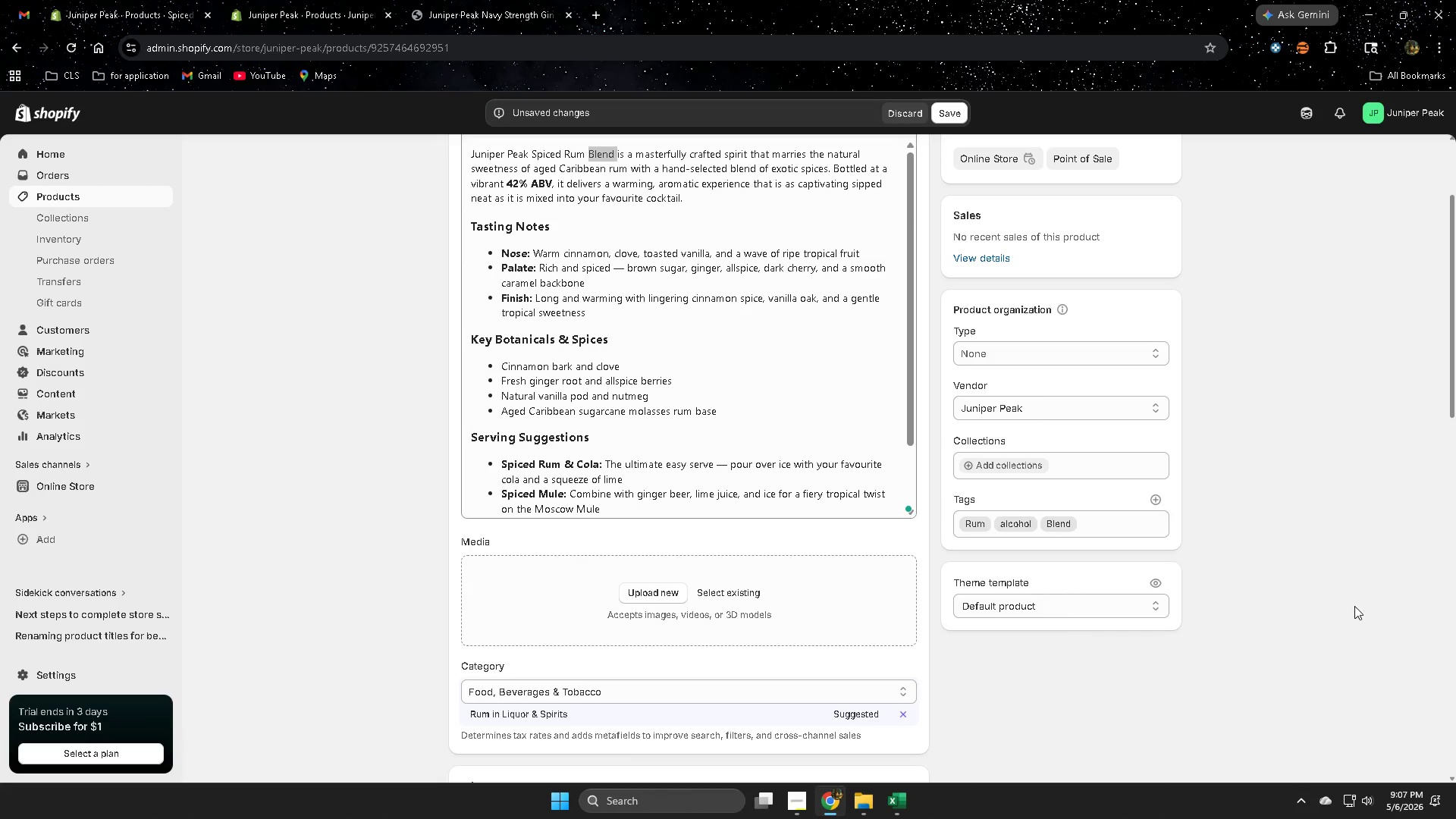 
scroll: coordinate [839, 506], scroll_direction: up, amount: 2.0
 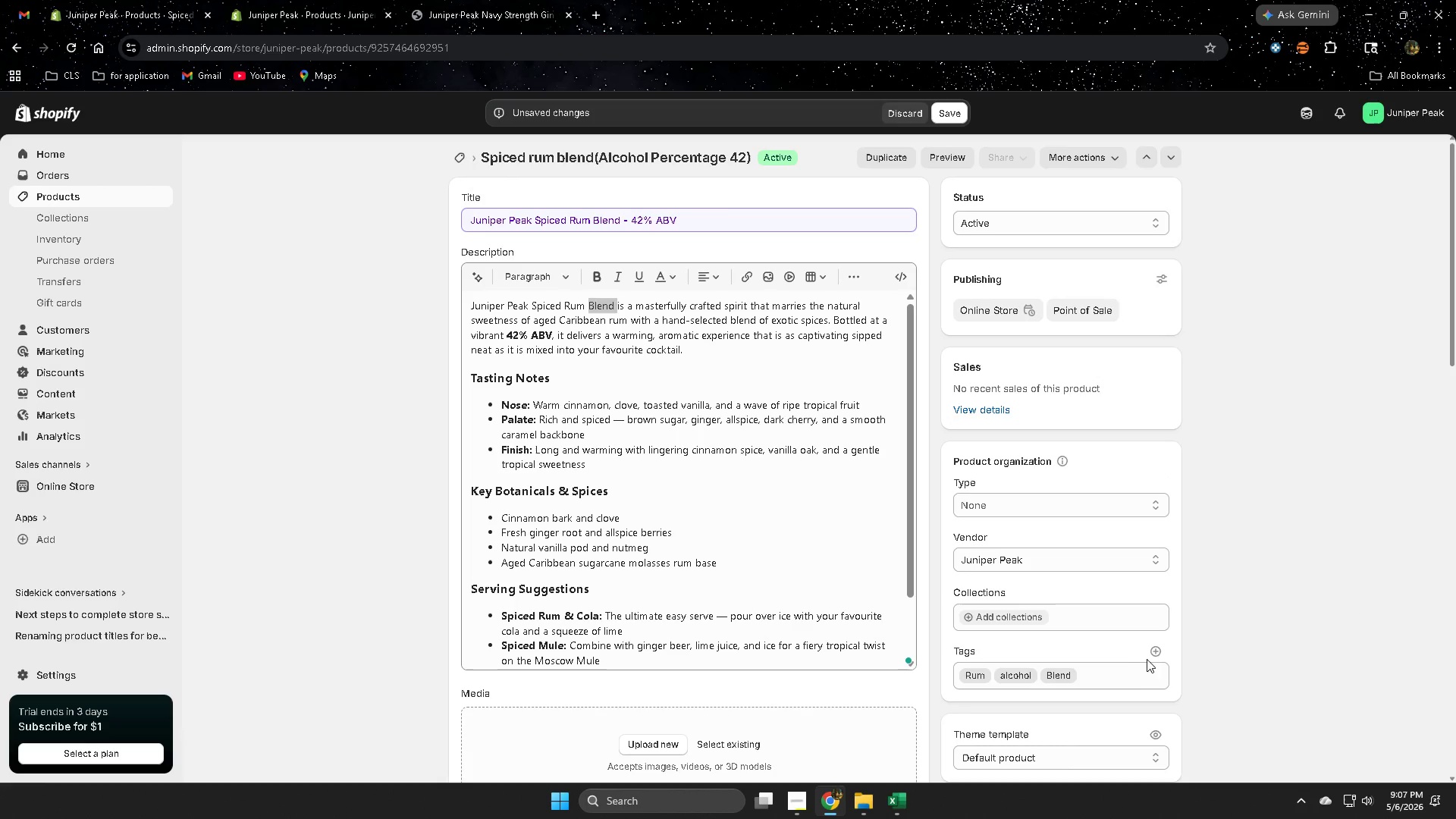 
left_click([1156, 655])
 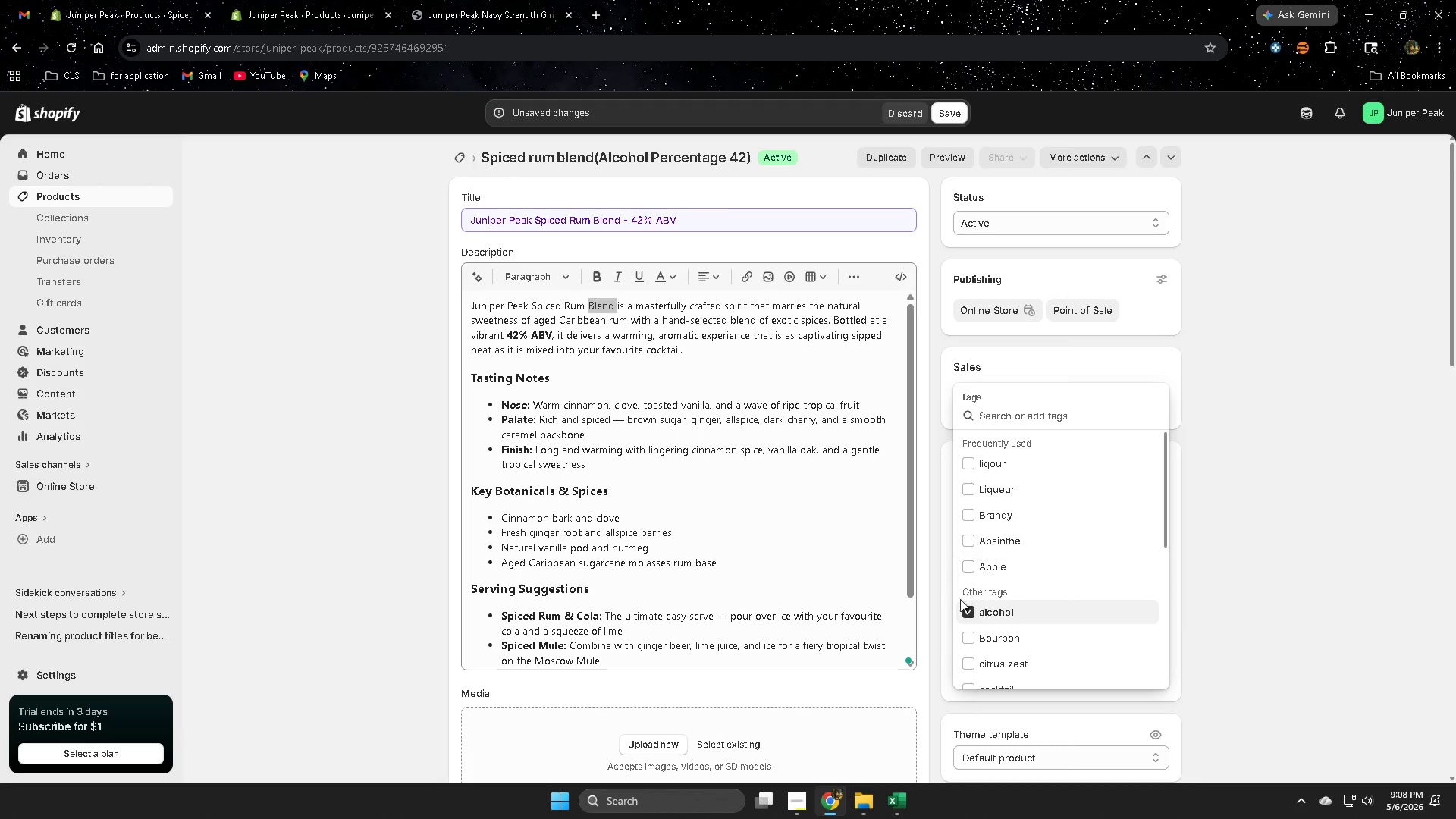 
left_click([1288, 633])
 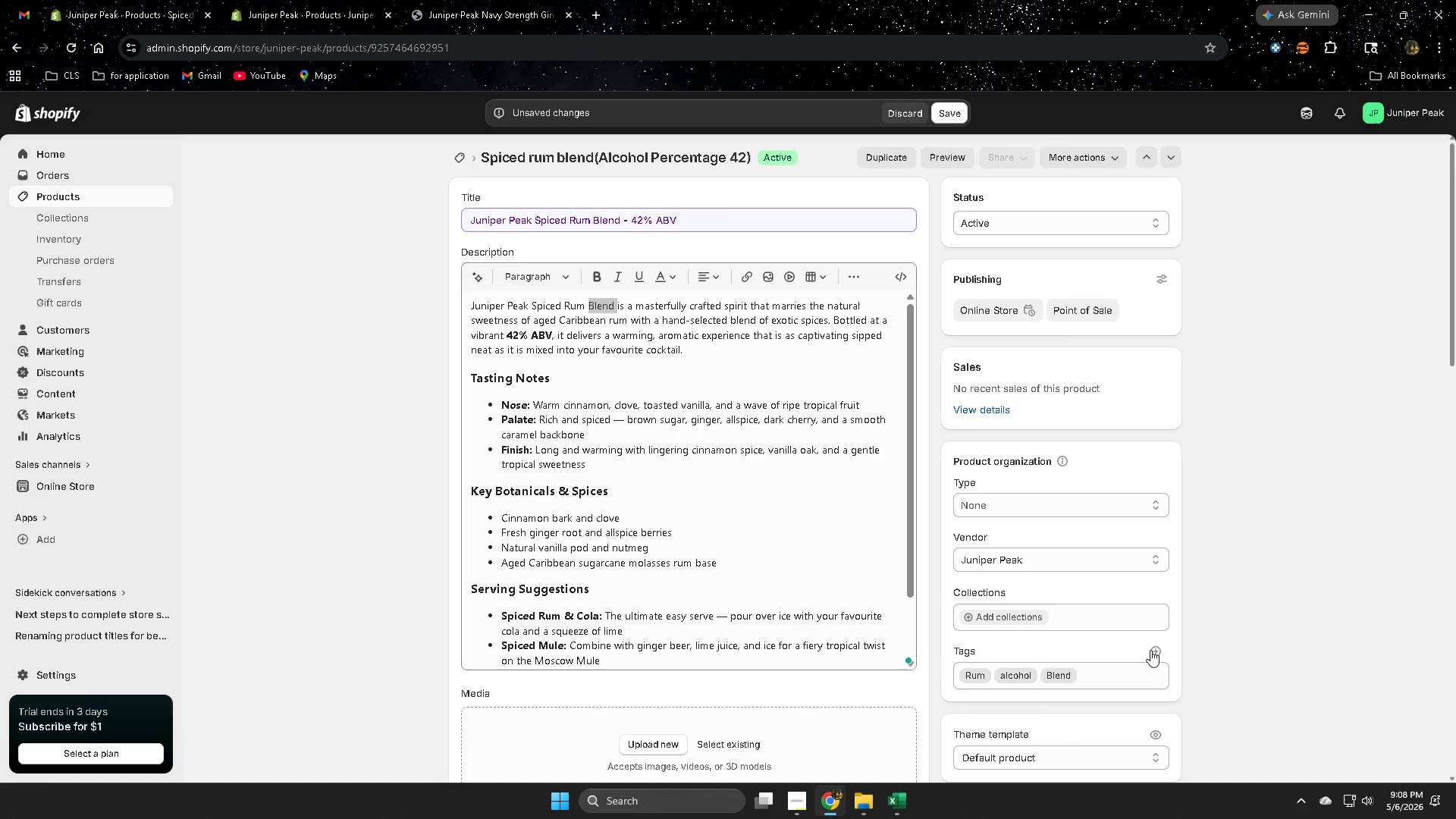 
left_click([1159, 653])
 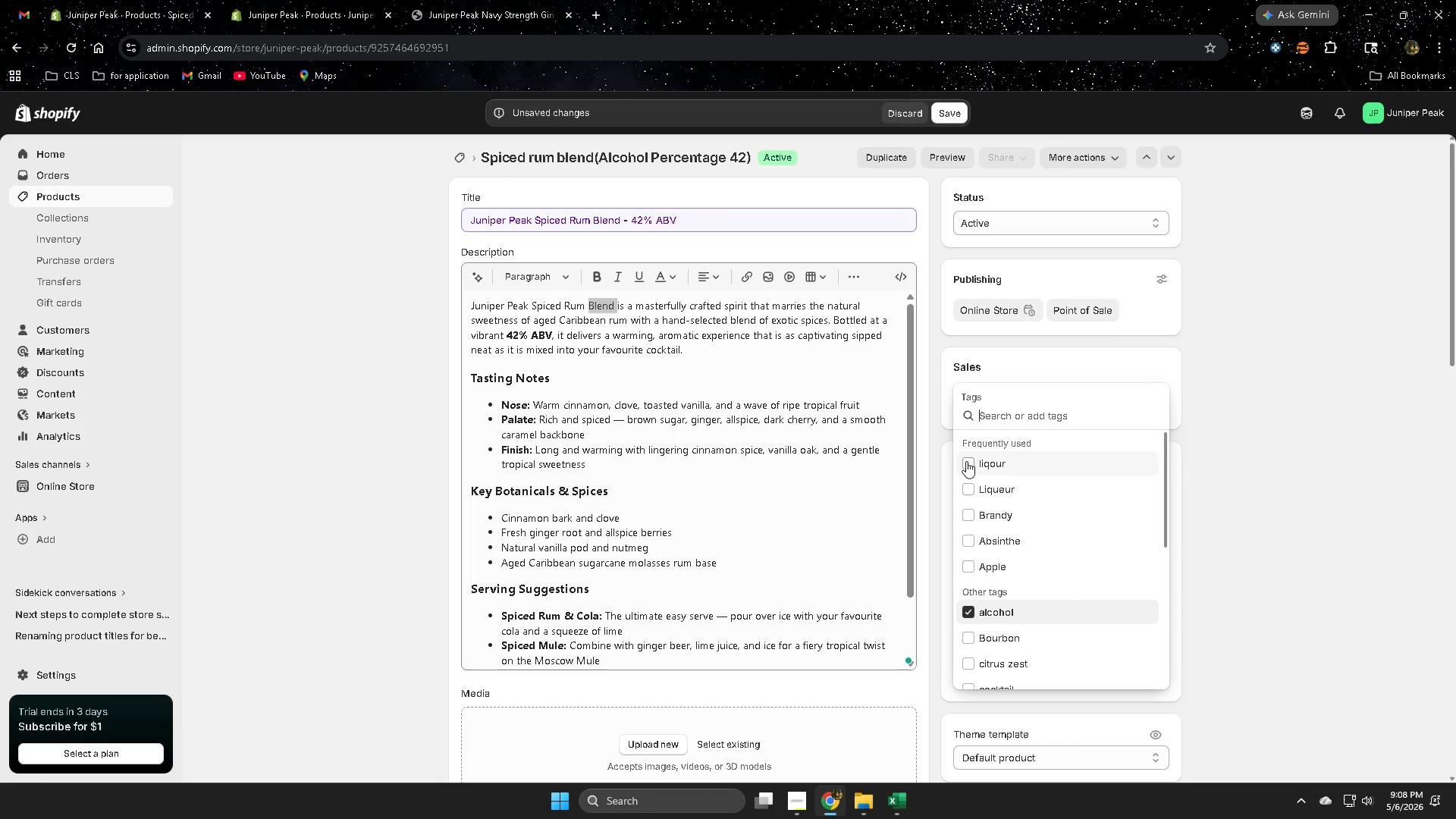 
double_click([1328, 595])
 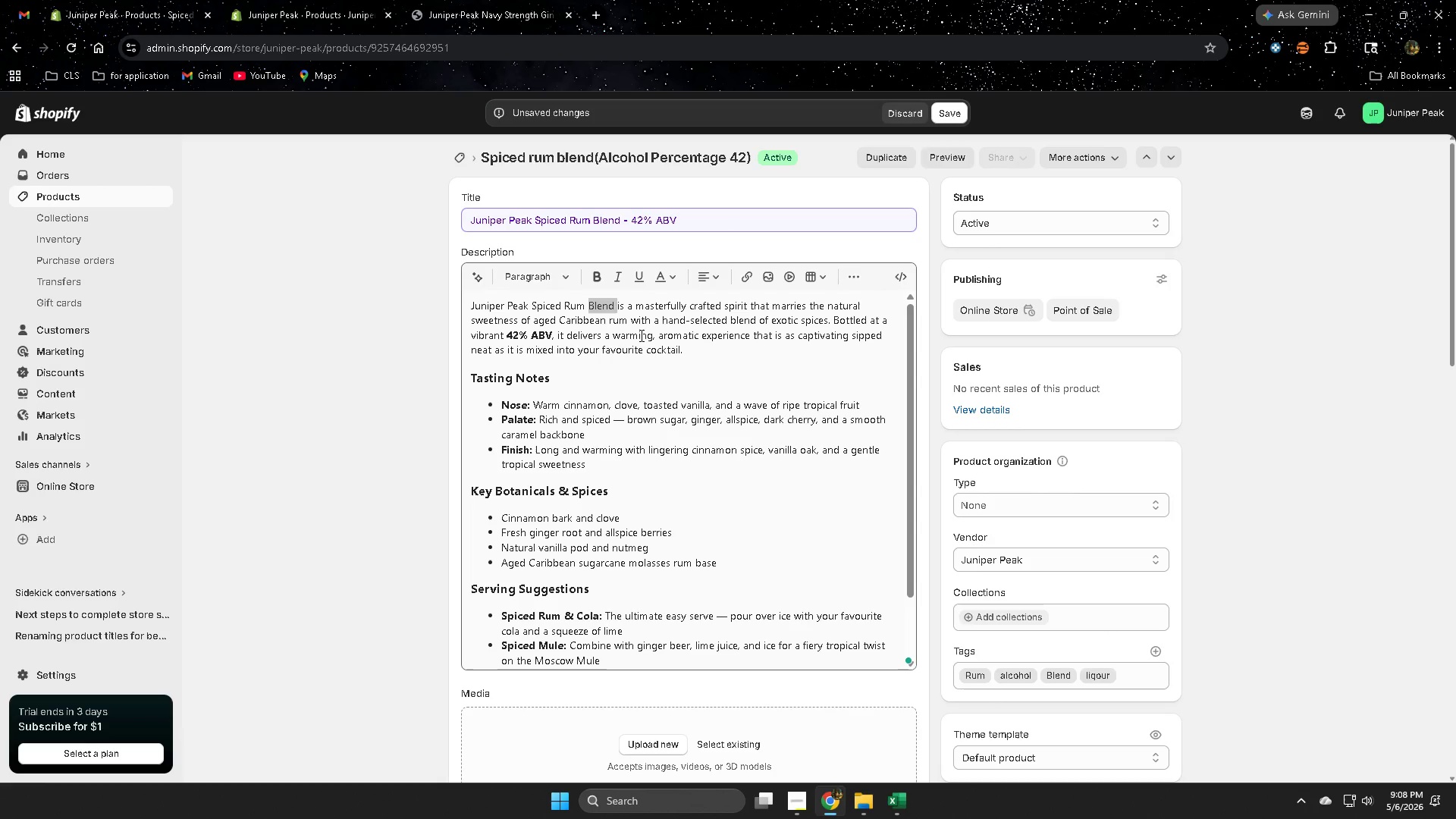 
wait(8.36)
 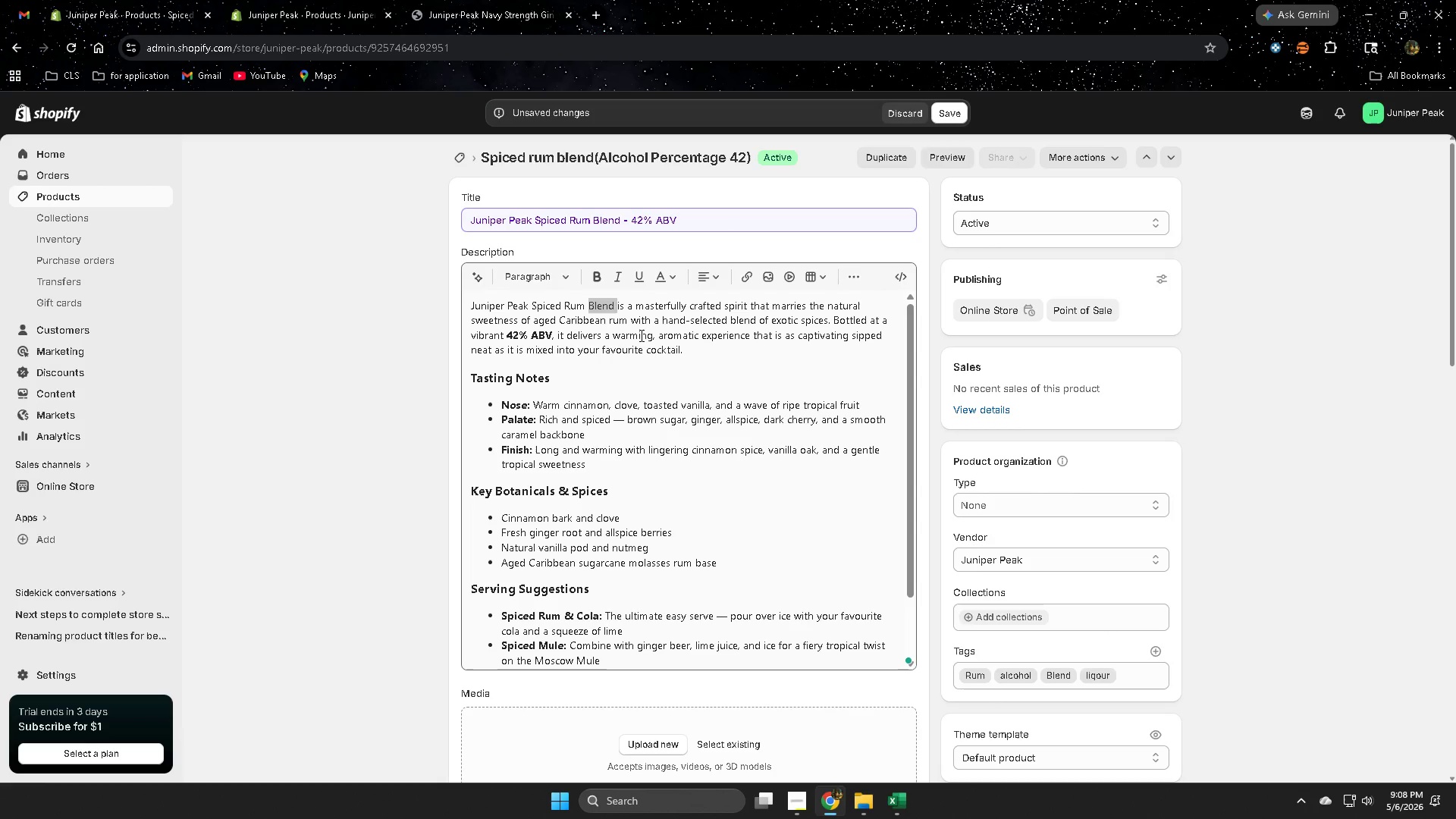 
scroll: coordinate [336, 512], scroll_direction: down, amount: 14.0
 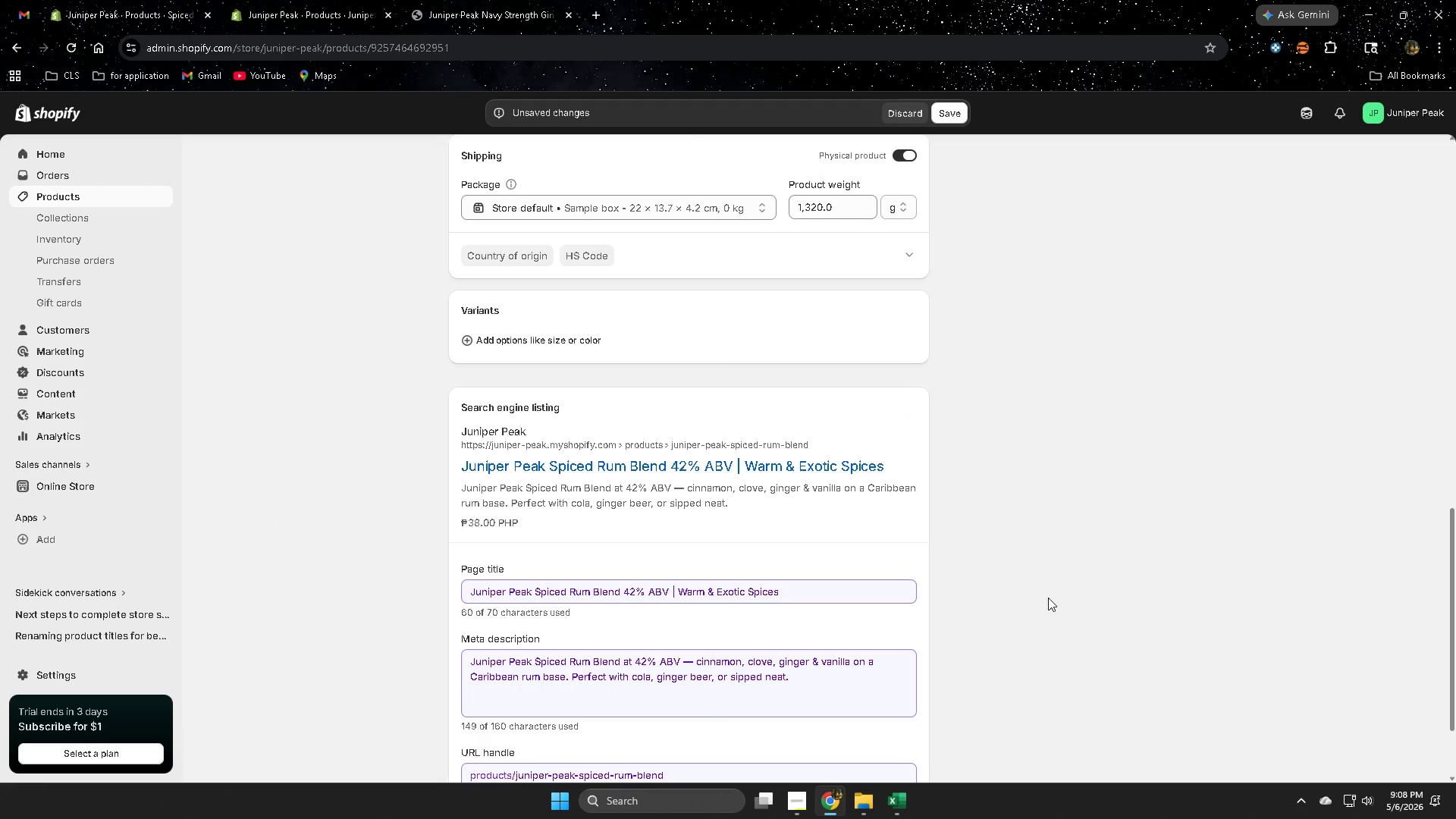 
wait(20.78)
 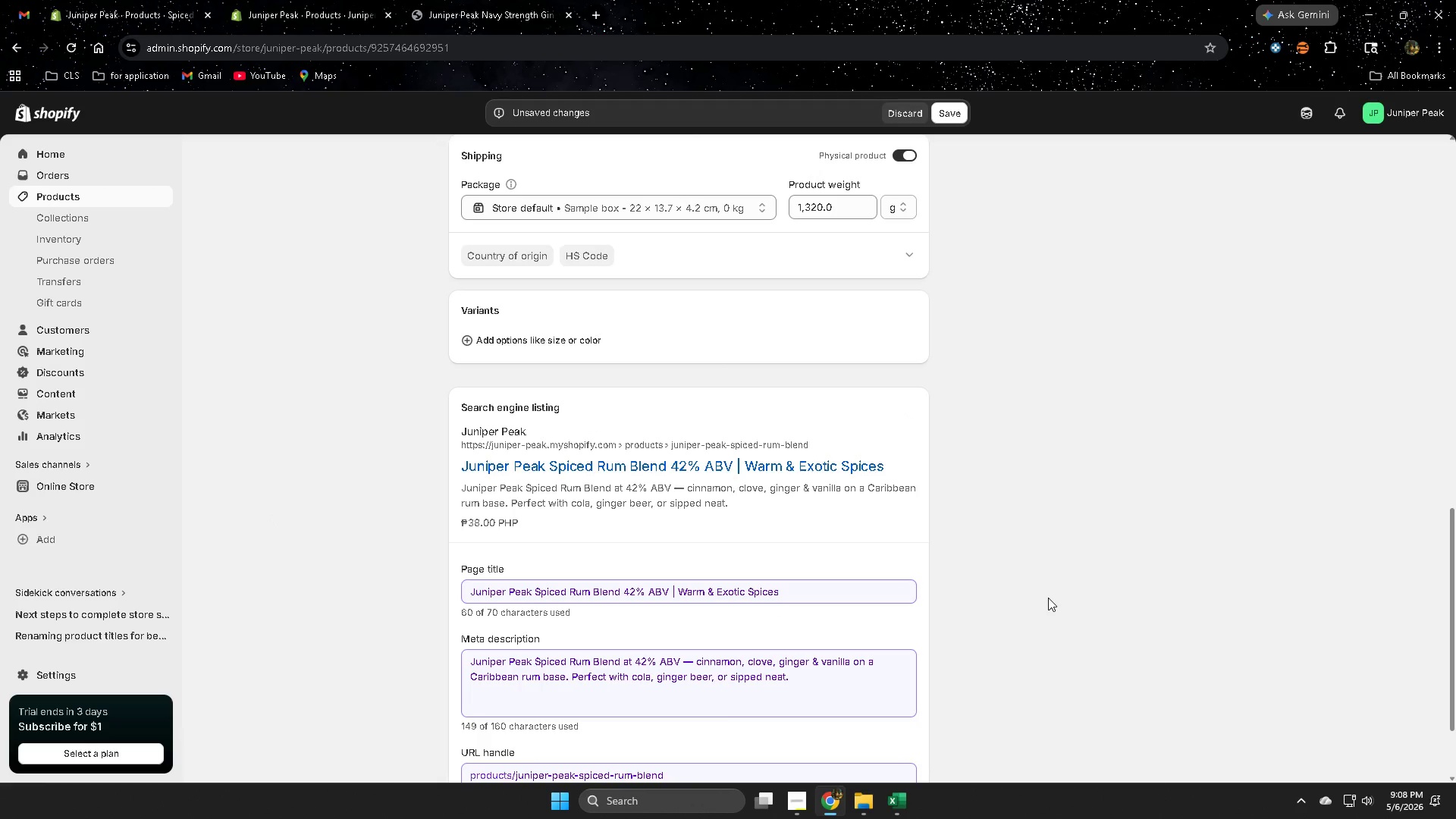 
scroll: coordinate [1150, 531], scroll_direction: up, amount: 12.0
 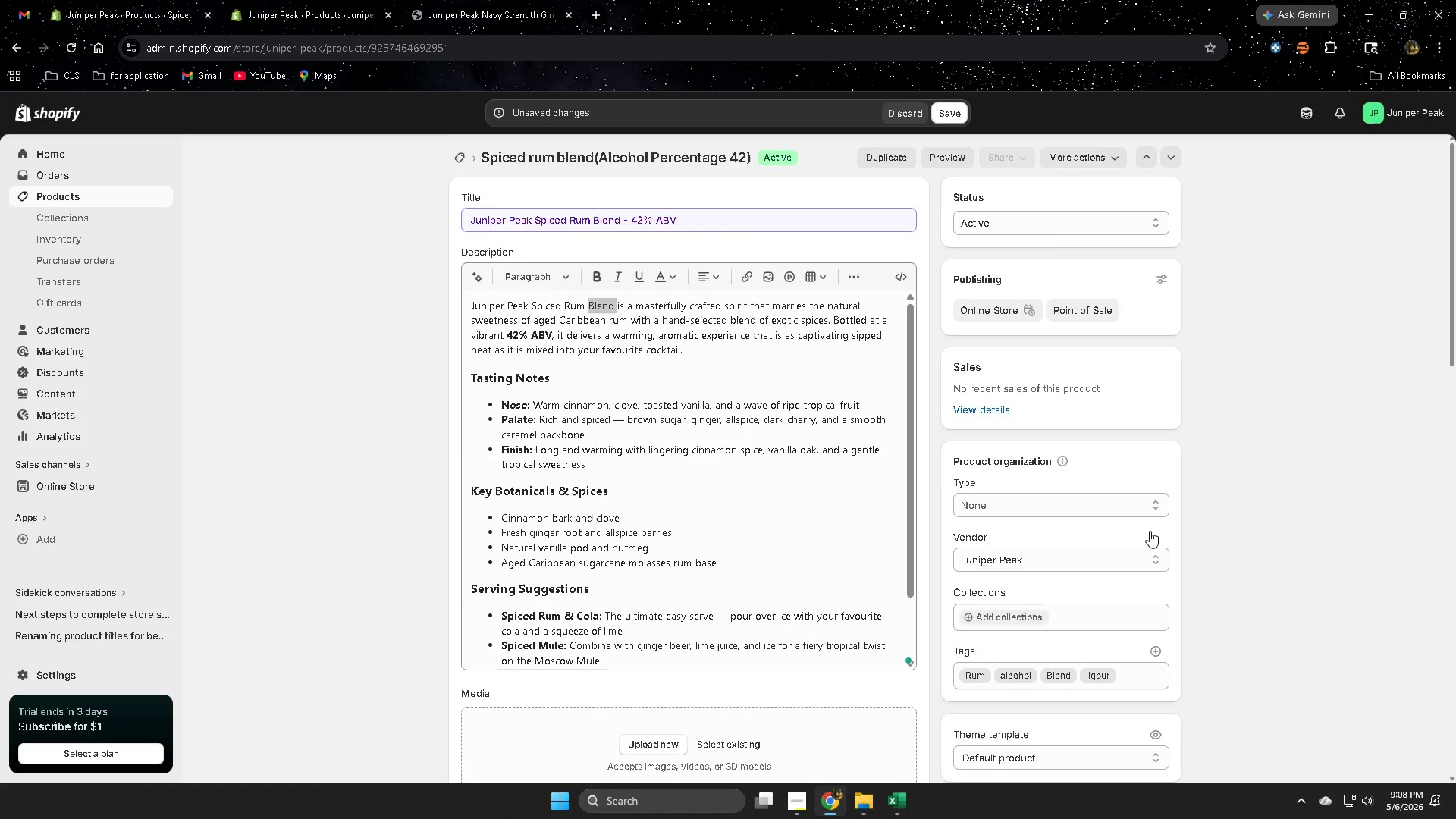 
scroll: coordinate [947, 516], scroll_direction: down, amount: 4.0
 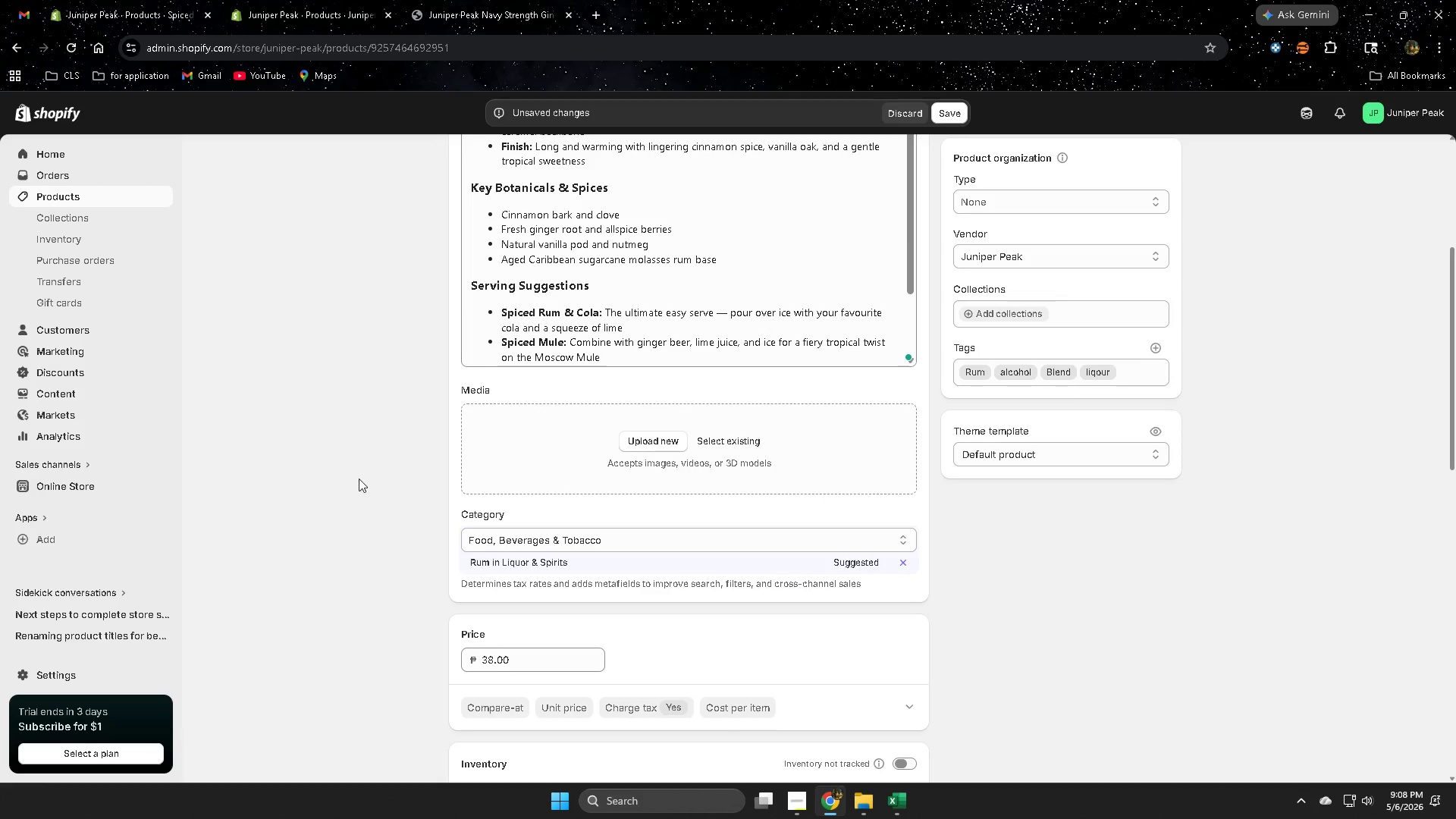 
left_click([381, 478])
 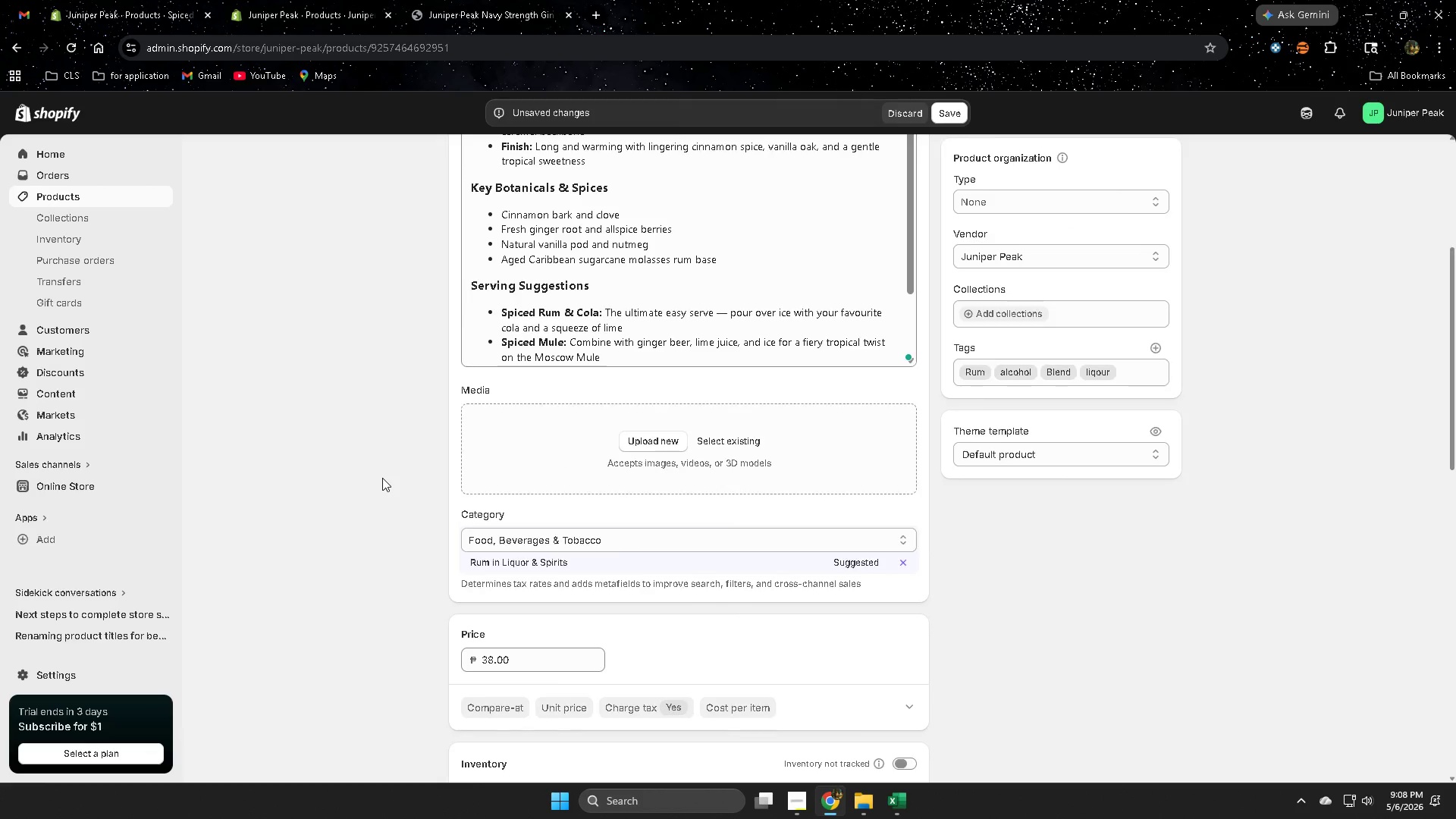 
scroll: coordinate [407, 491], scroll_direction: none, amount: 0.0
 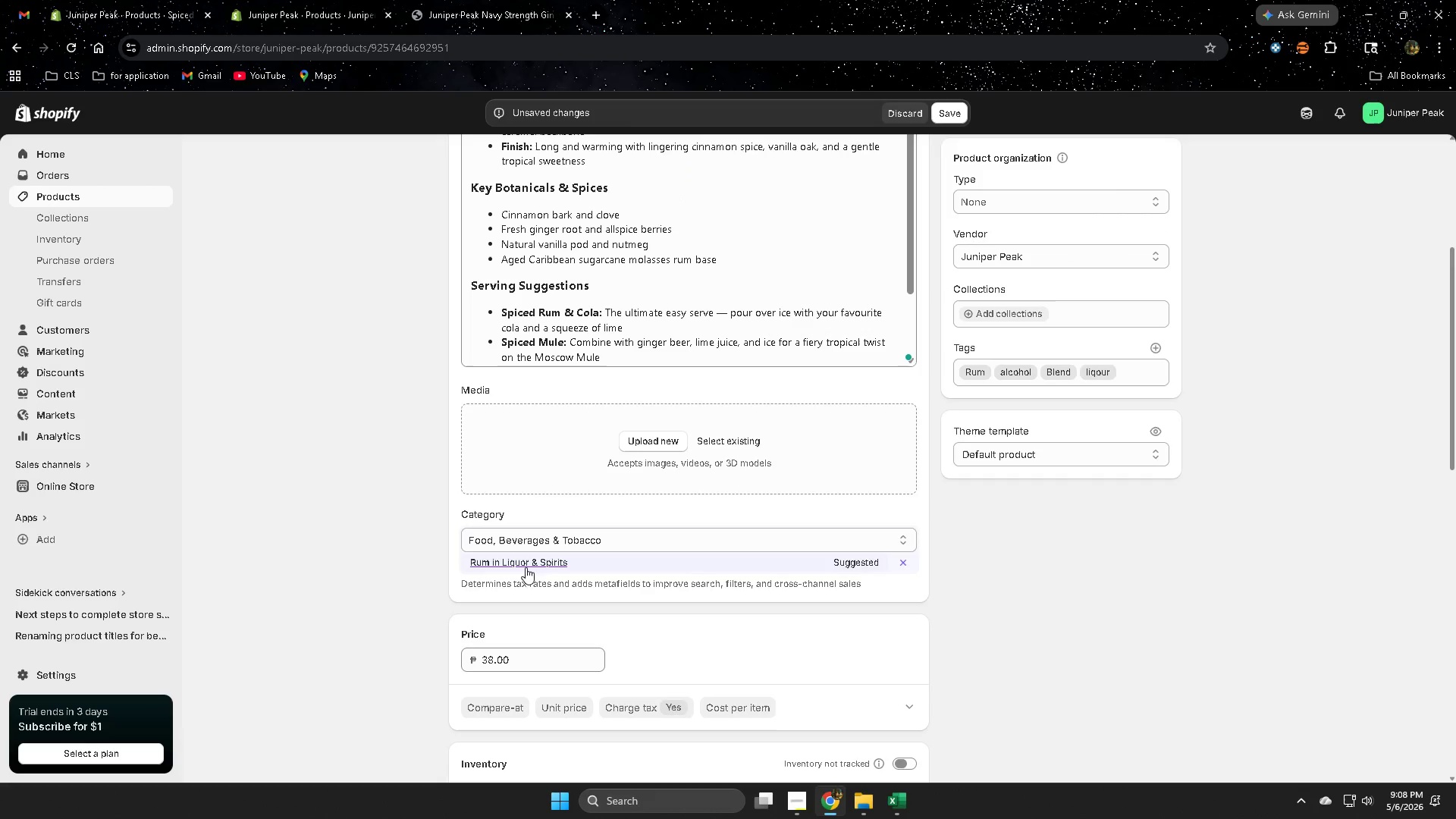 
left_click([524, 564])
 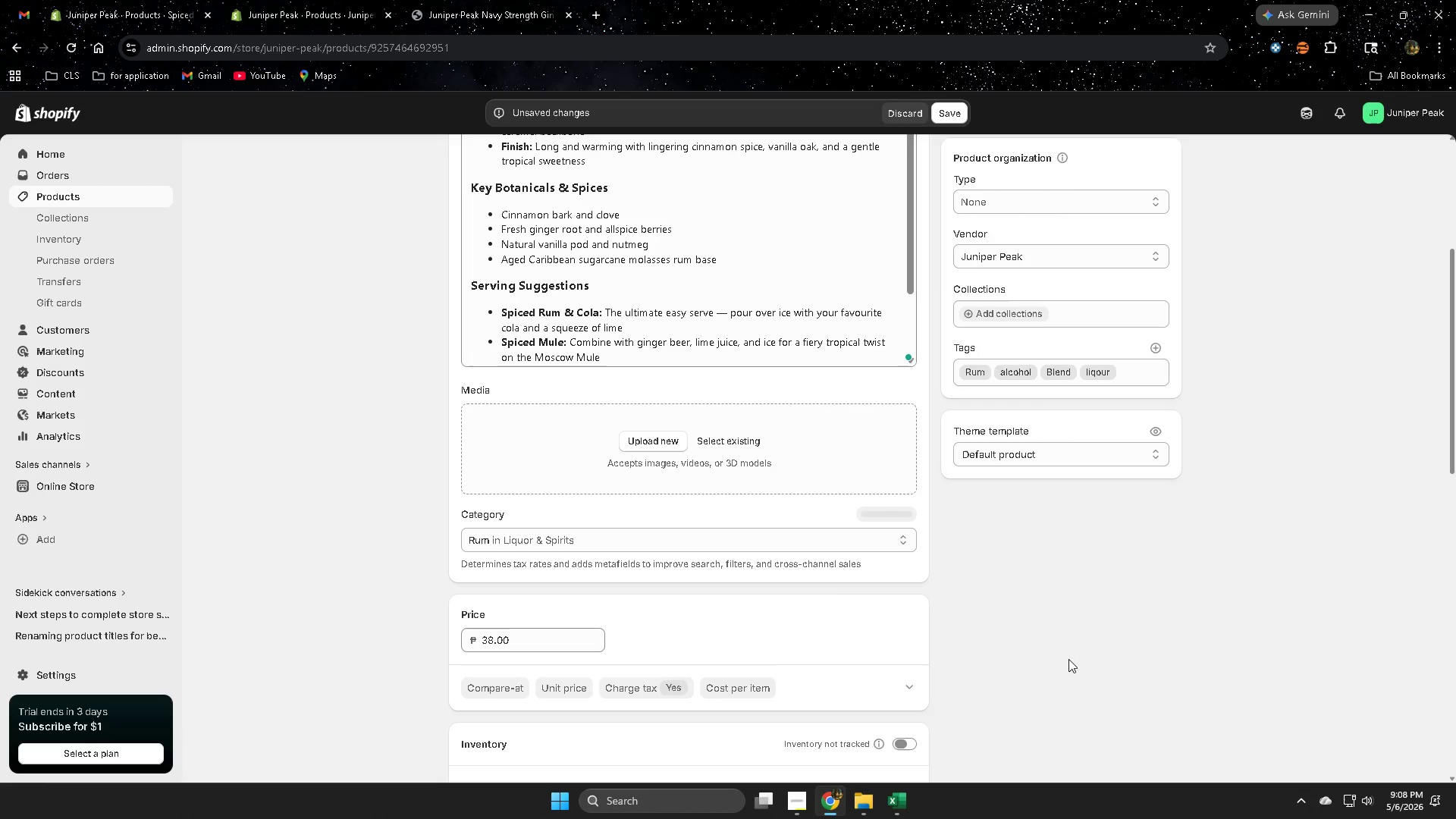 
scroll: coordinate [1068, 659], scroll_direction: down, amount: 2.0
 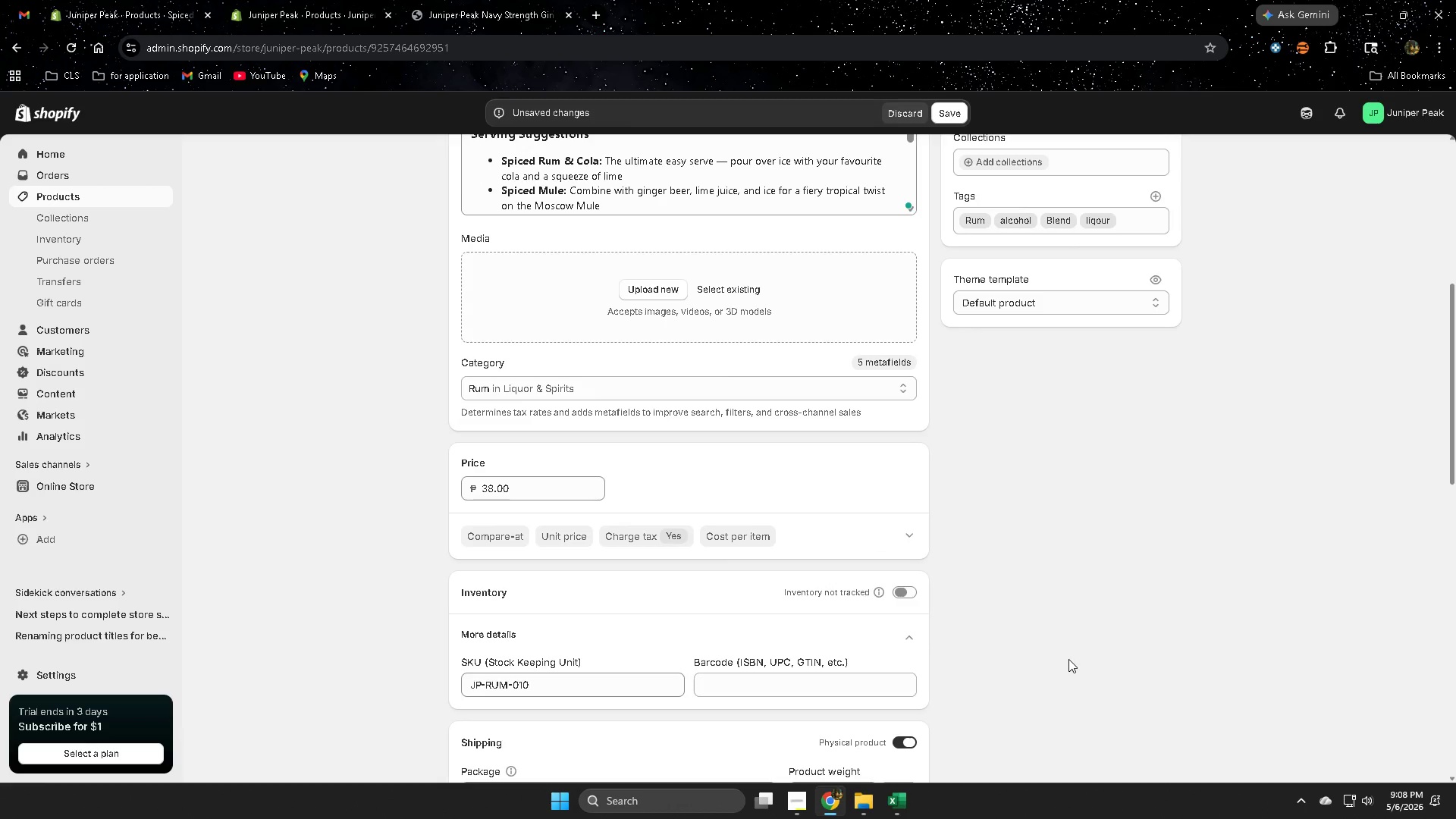 
wait(9.93)
 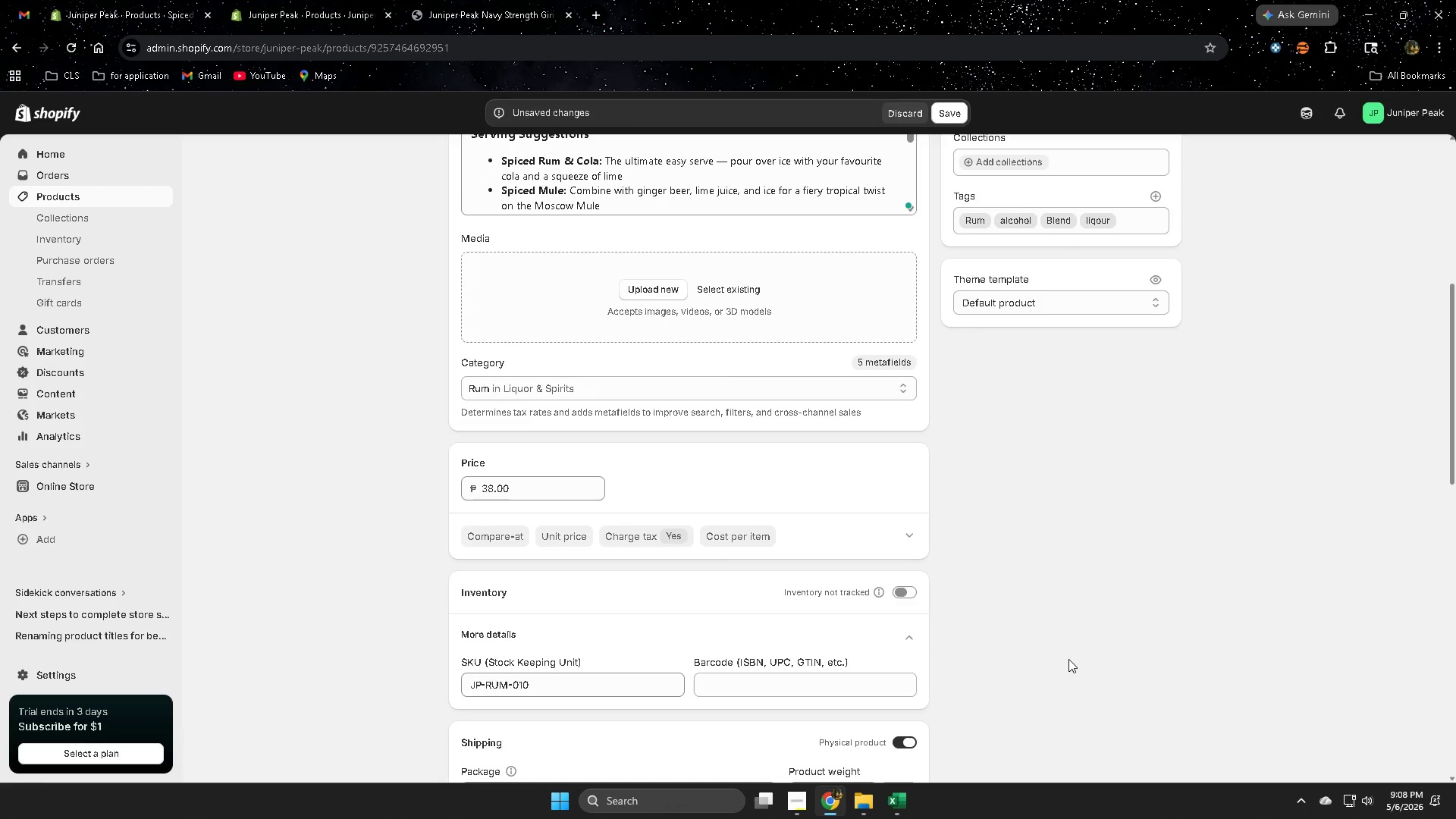 
scroll: coordinate [1066, 702], scroll_direction: down, amount: 11.0
 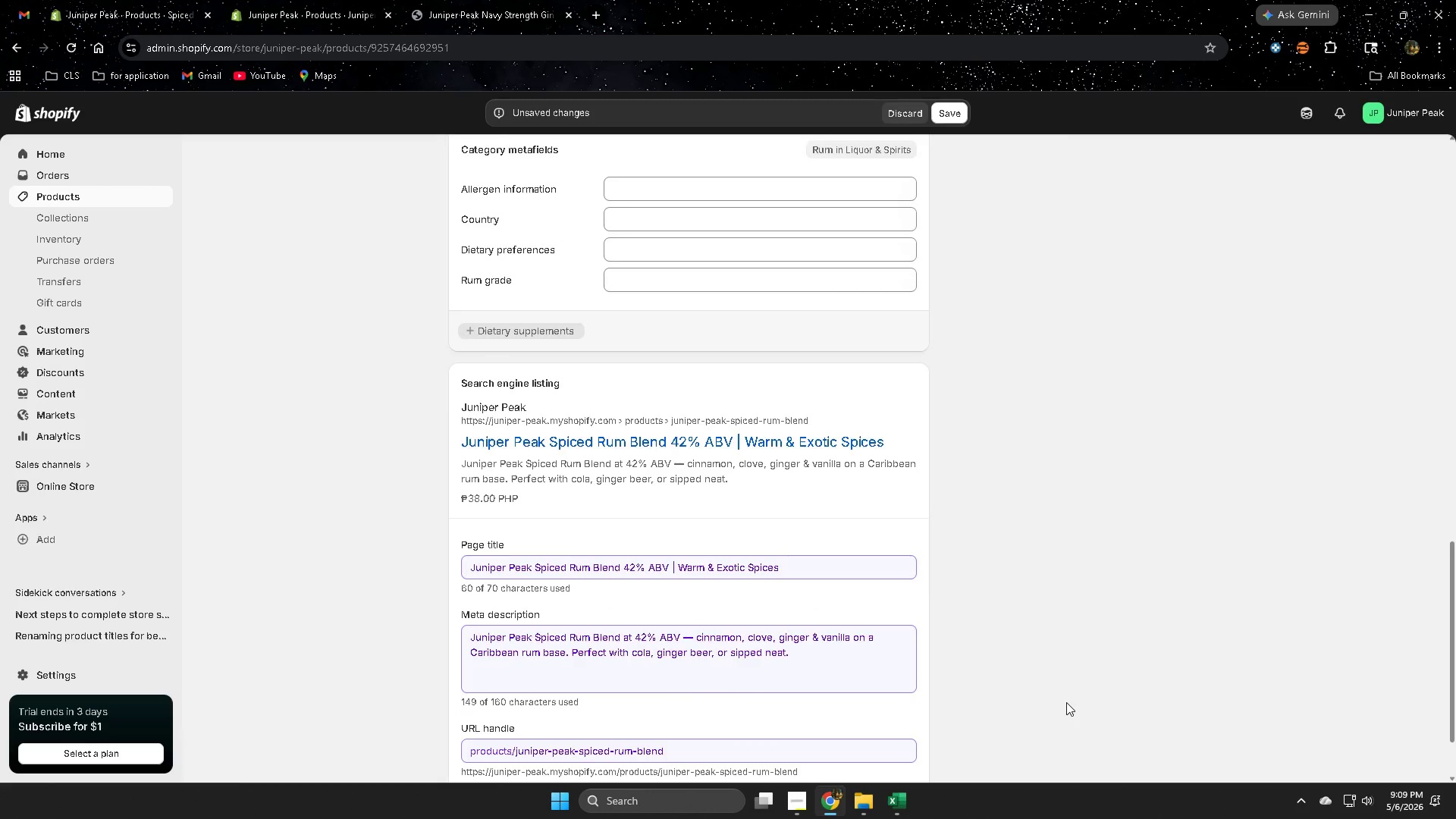 
scroll: coordinate [1065, 702], scroll_direction: up, amount: 22.0
 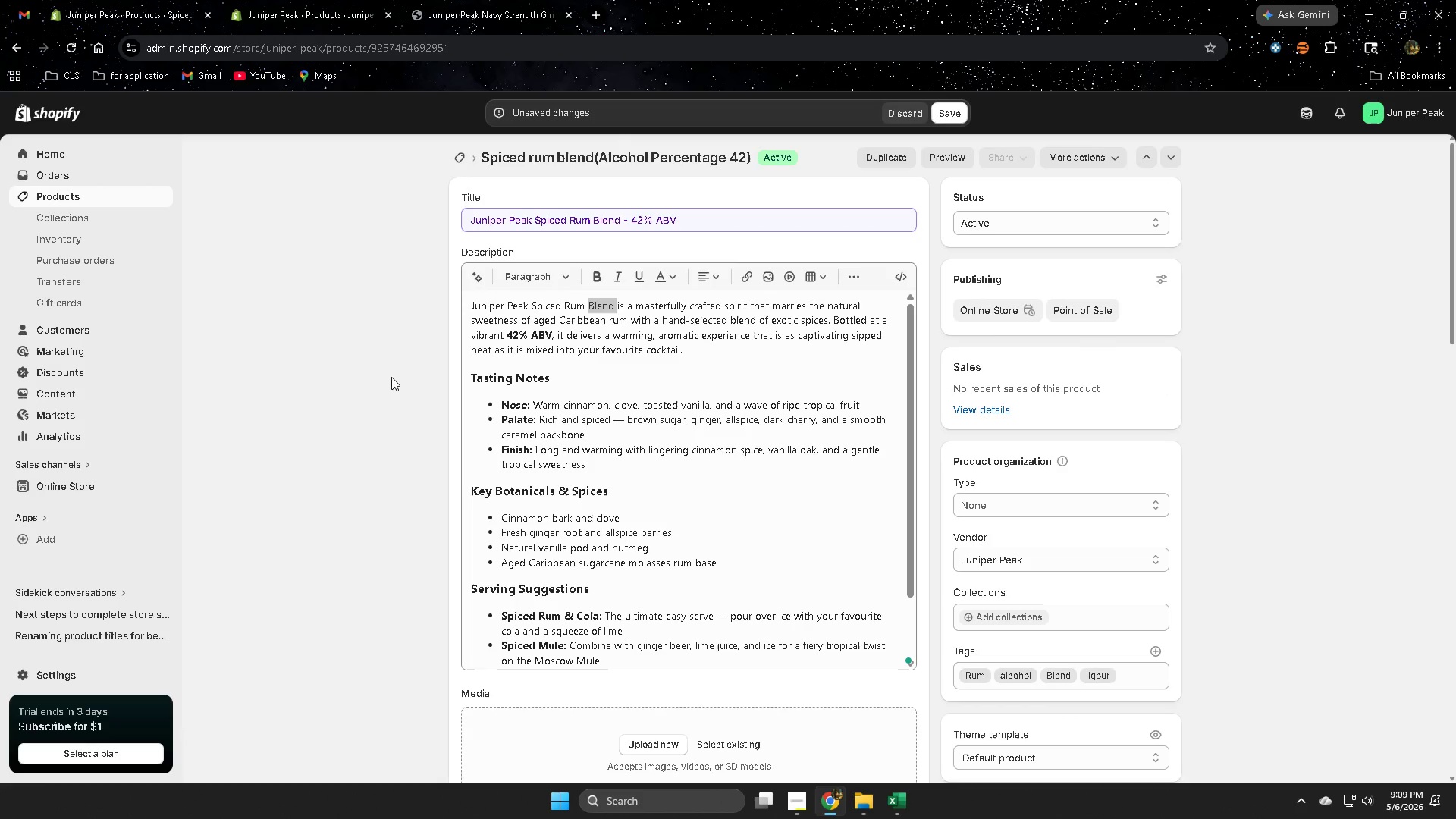 
left_click([385, 377])
 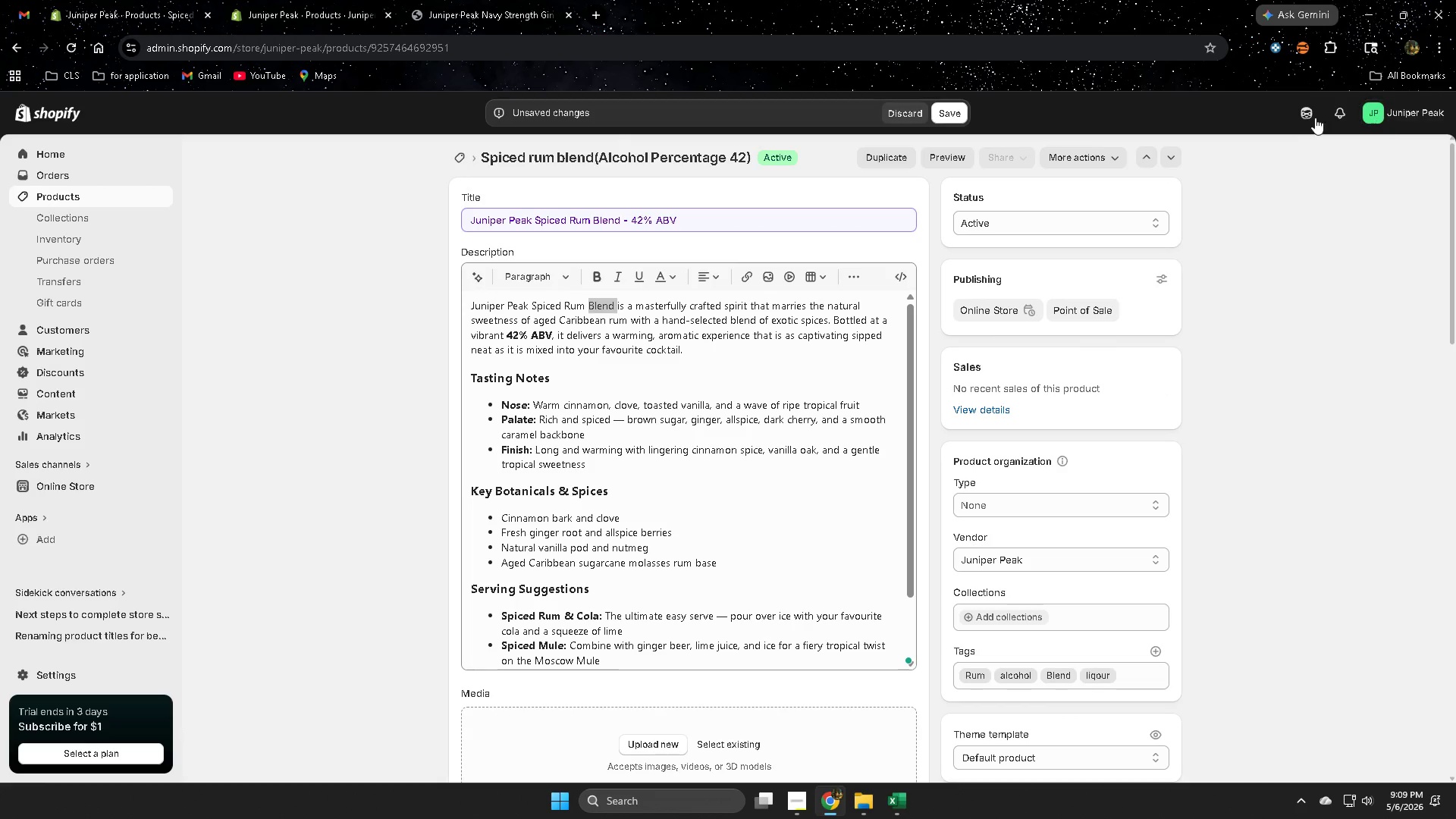 
left_click([1302, 114])
 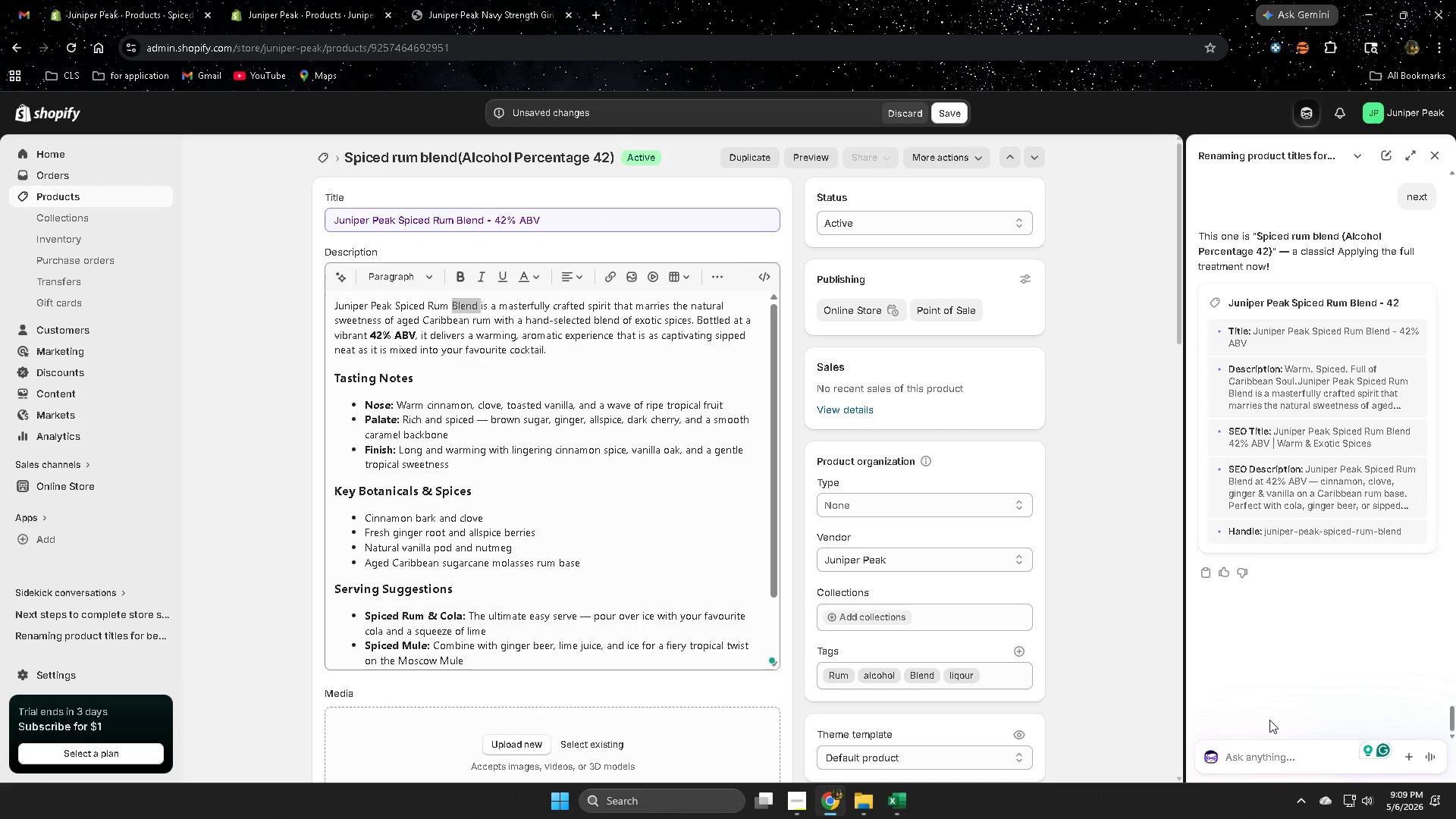 
left_click([1251, 767])
 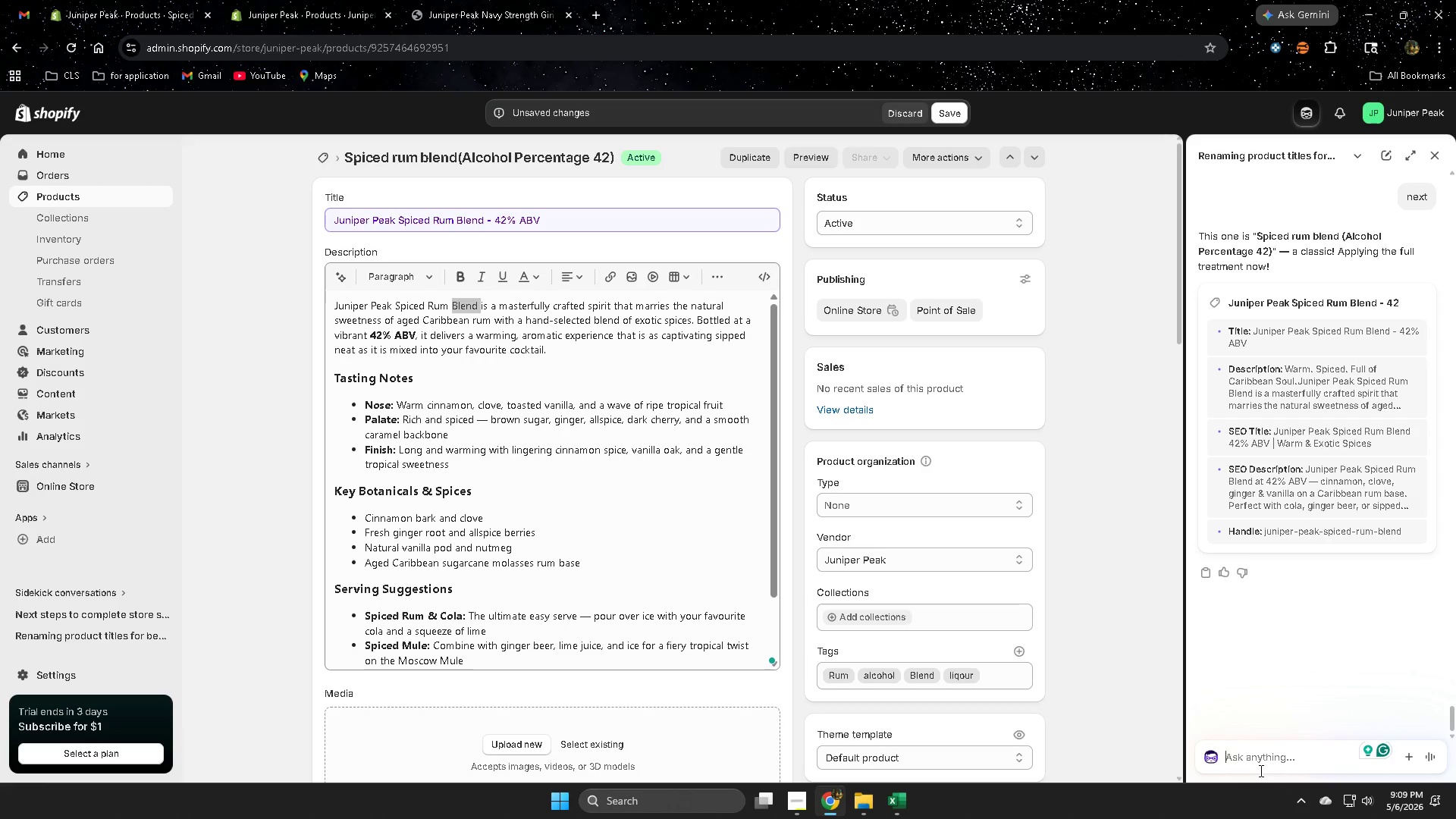 
type(image t)
key(Backspace)
type(alt text)
 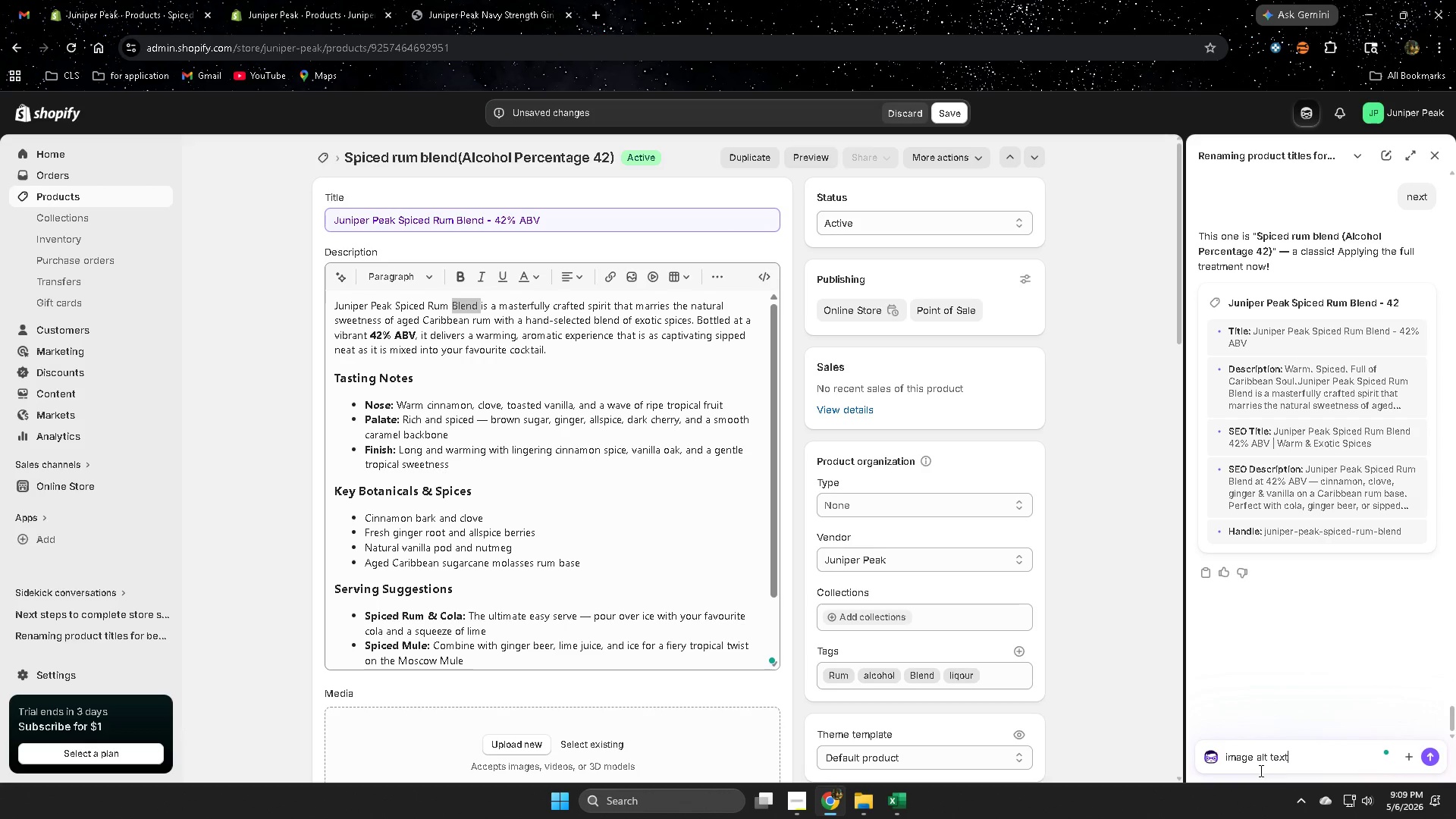 
key(Enter)
 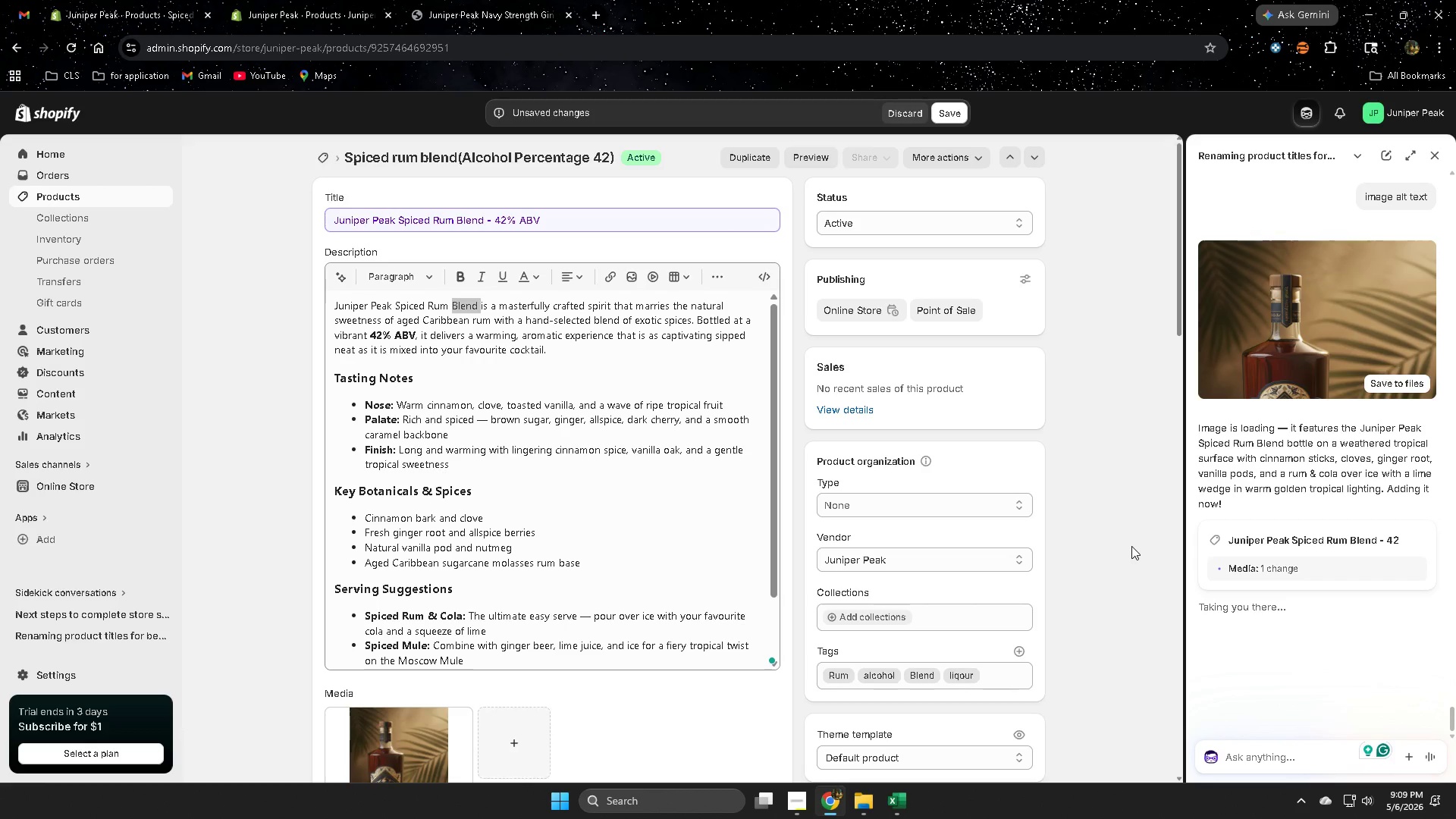 
wait(49.03)
 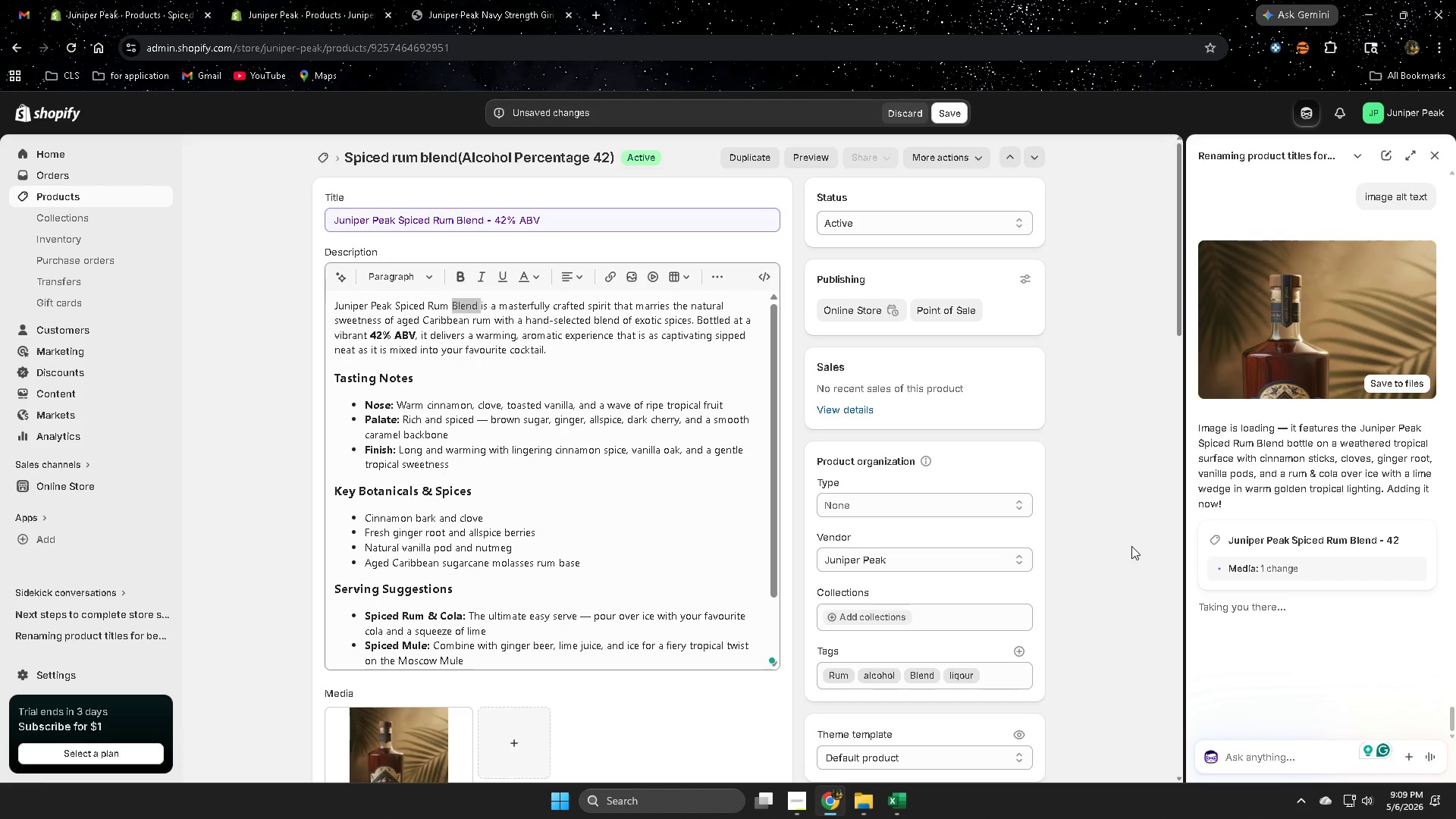 
scroll: coordinate [1075, 529], scroll_direction: down, amount: 4.0
 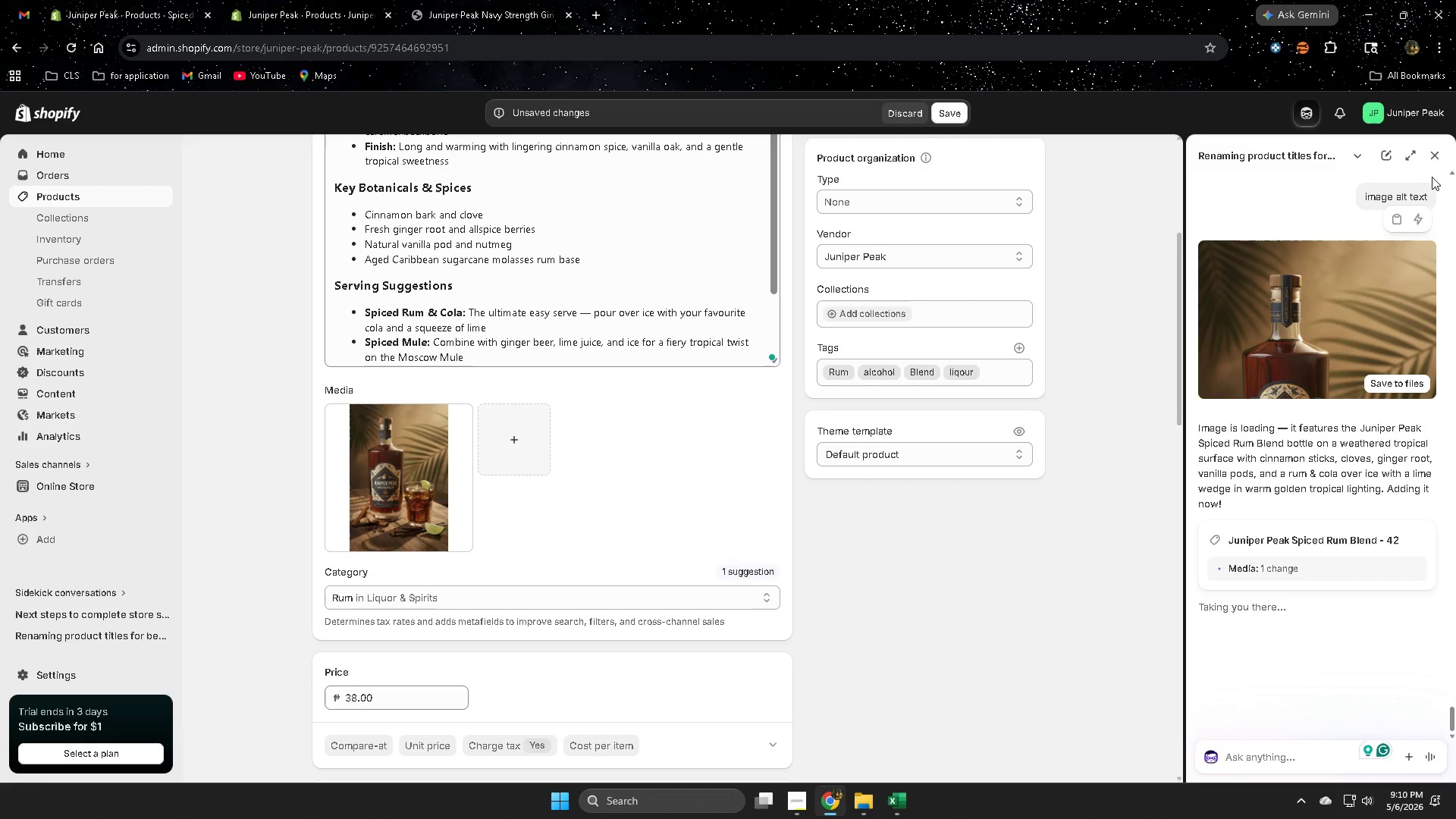 
left_click([1438, 154])